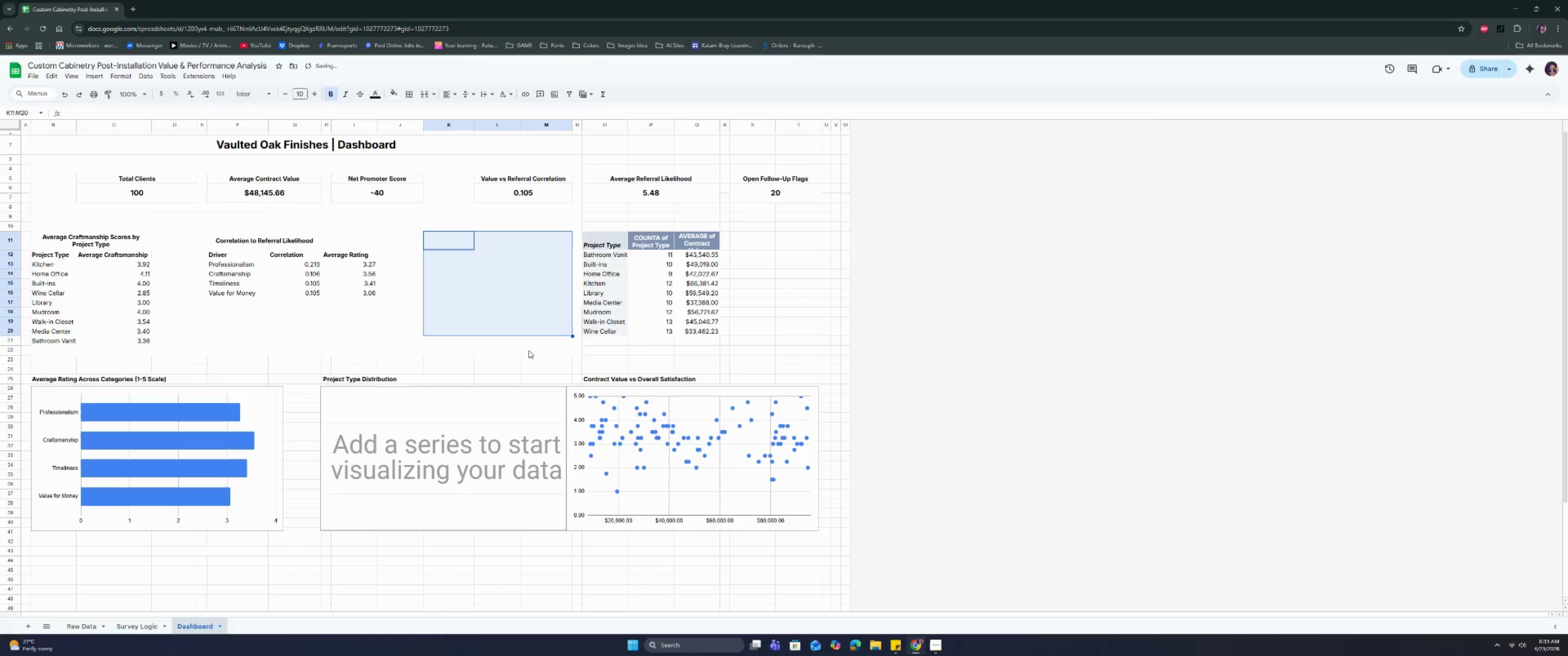 
left_click([542, 393])
 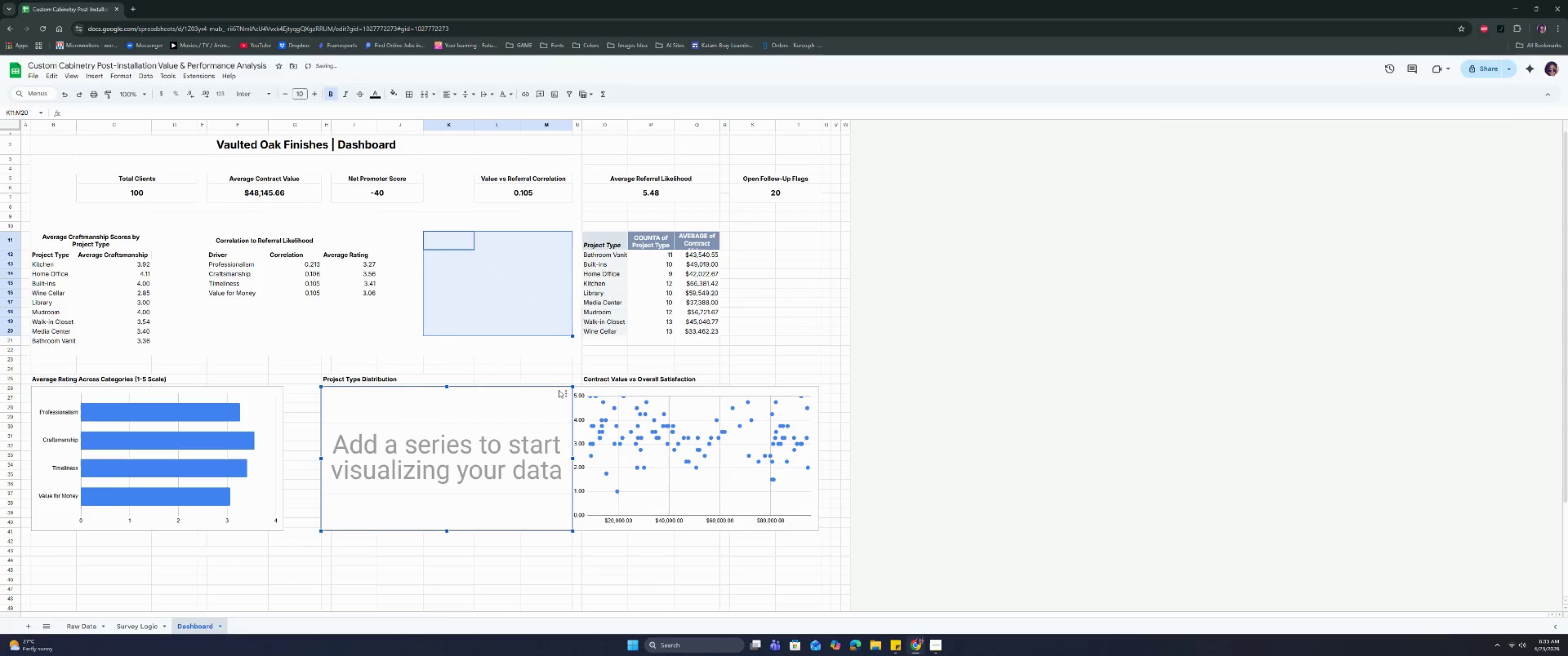 
left_click([565, 392])
 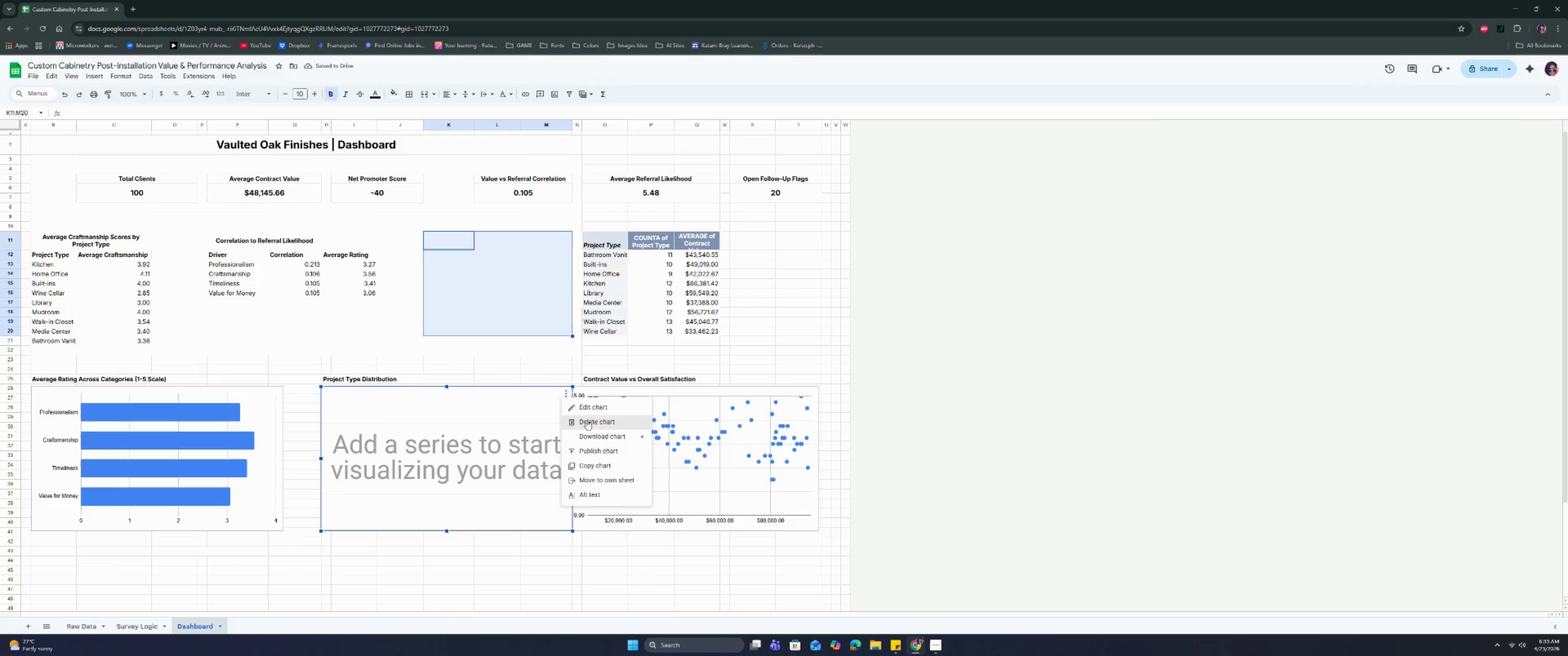 
left_click([587, 408])
 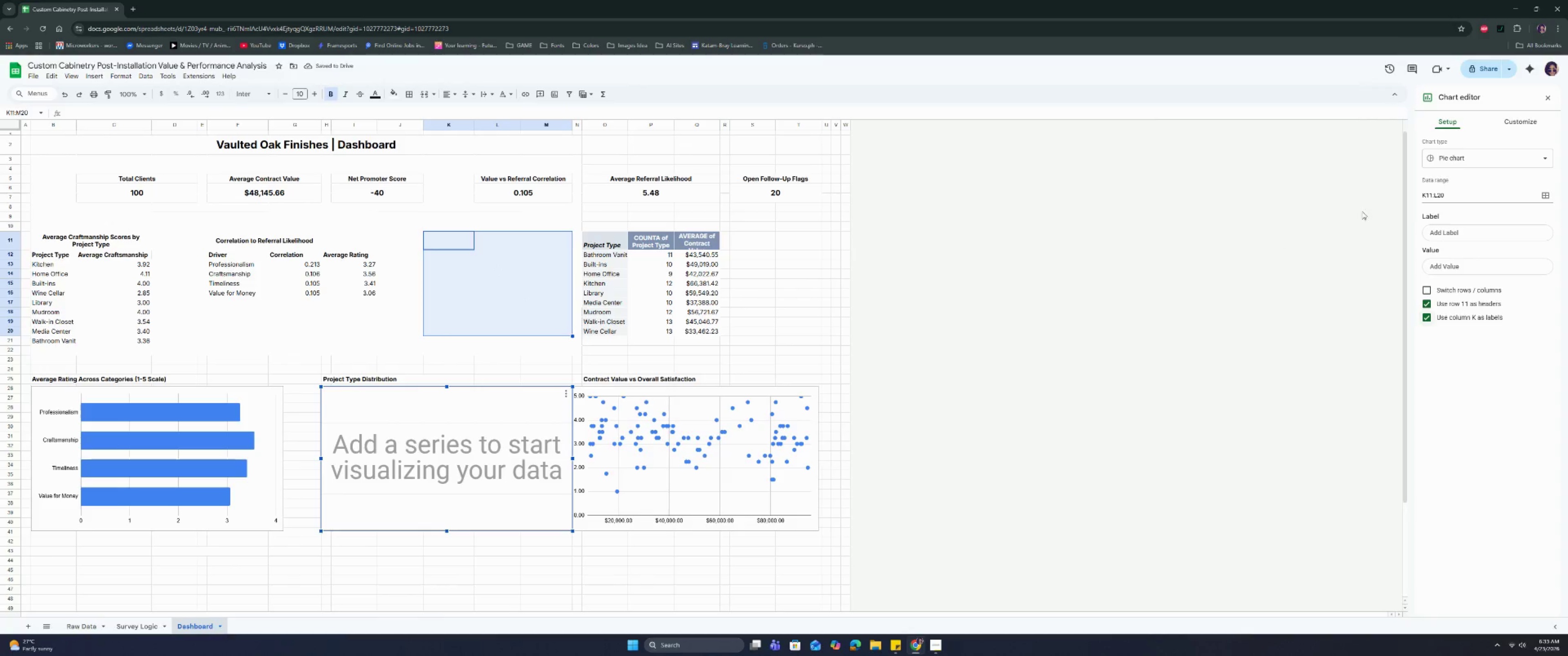 
left_click([1510, 235])
 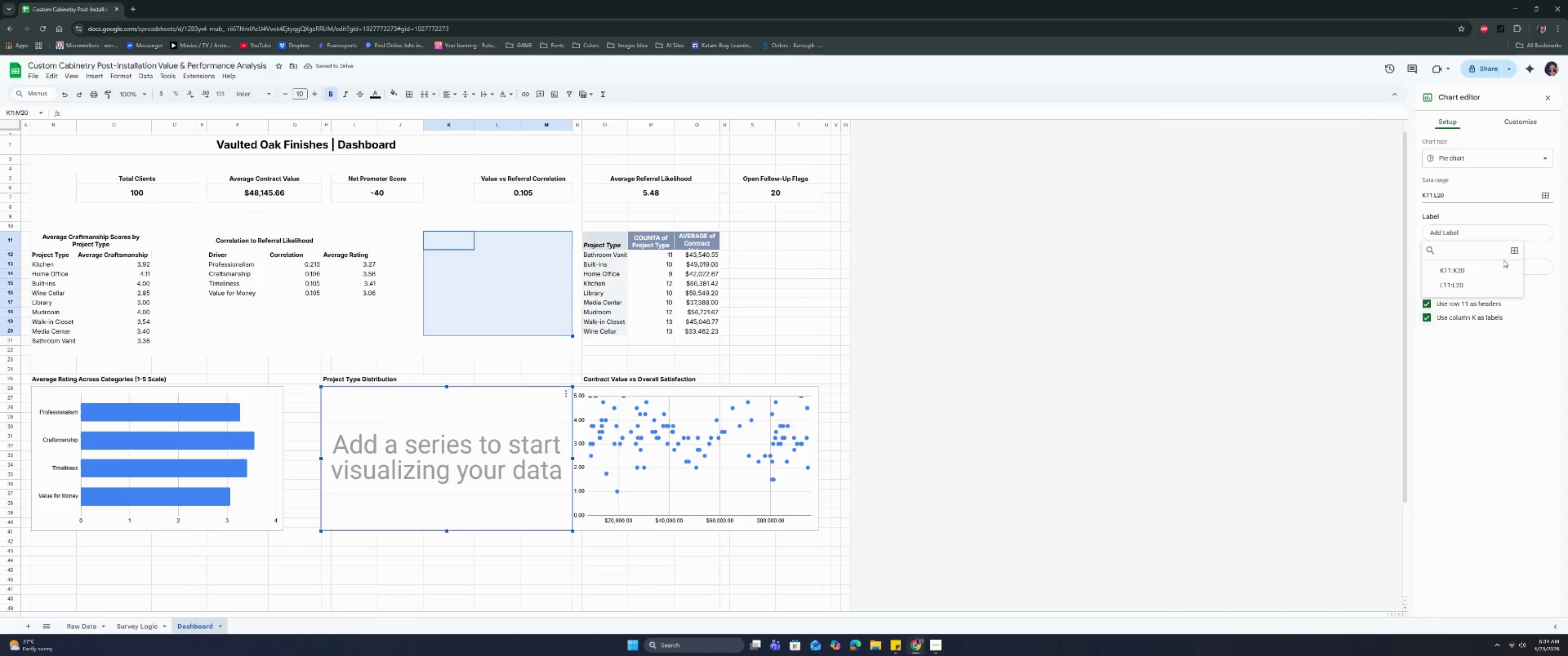 
left_click([1512, 252])
 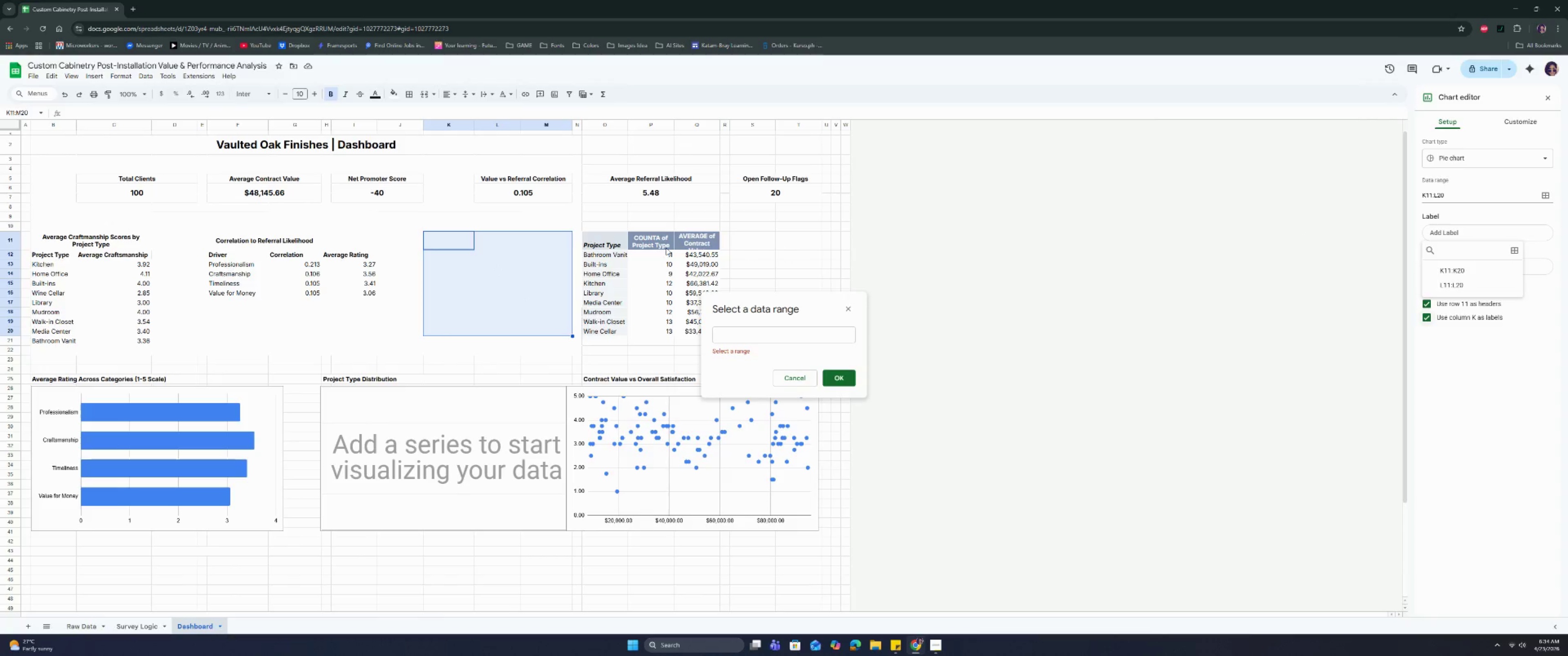 
left_click_drag(start_coordinate=[599, 238], to_coordinate=[603, 335])
 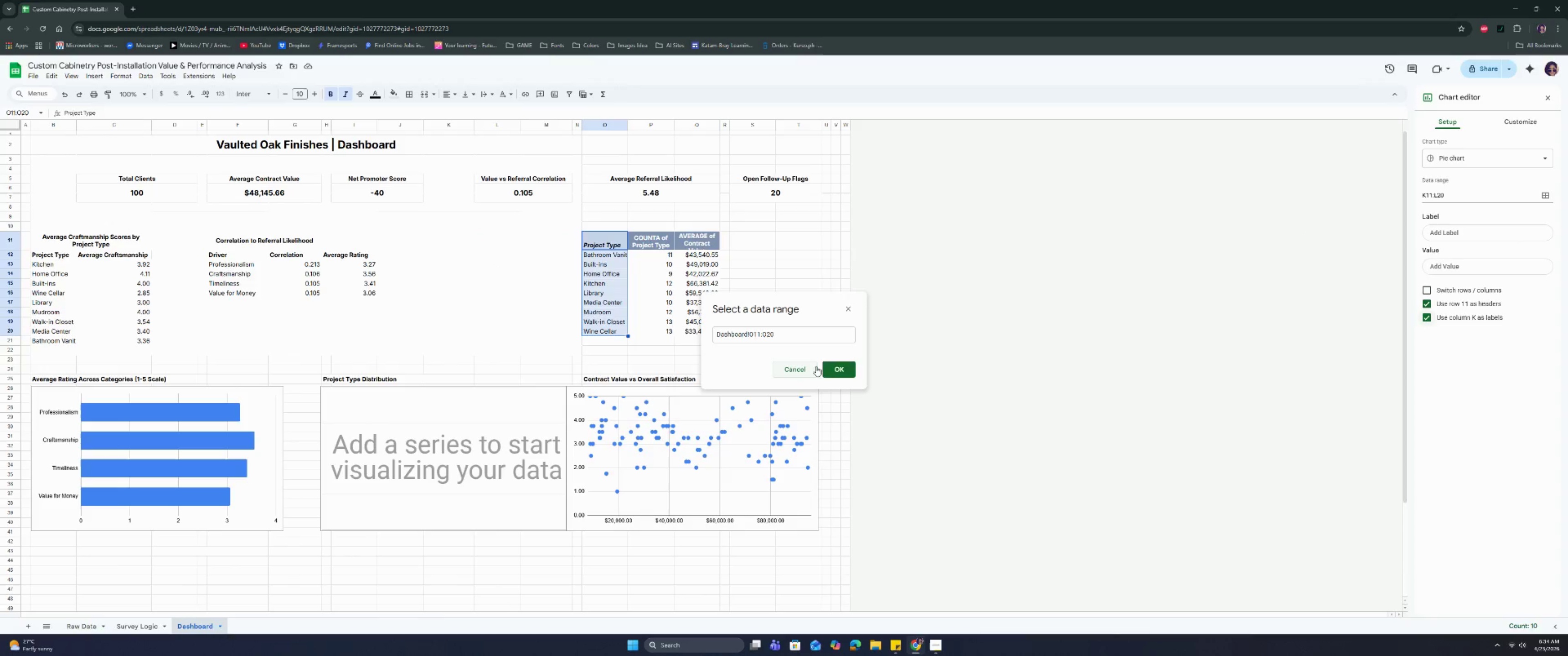 
left_click([836, 373])
 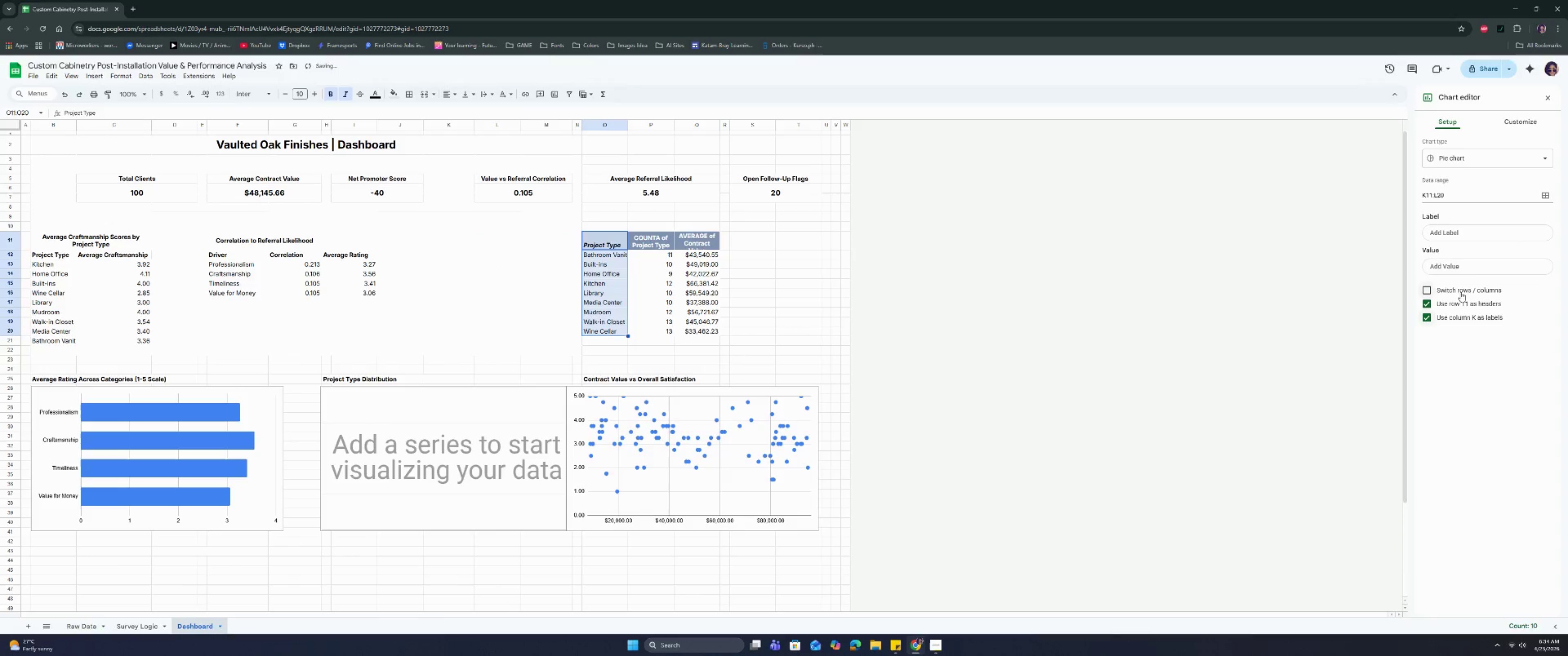 
left_click([1488, 268])
 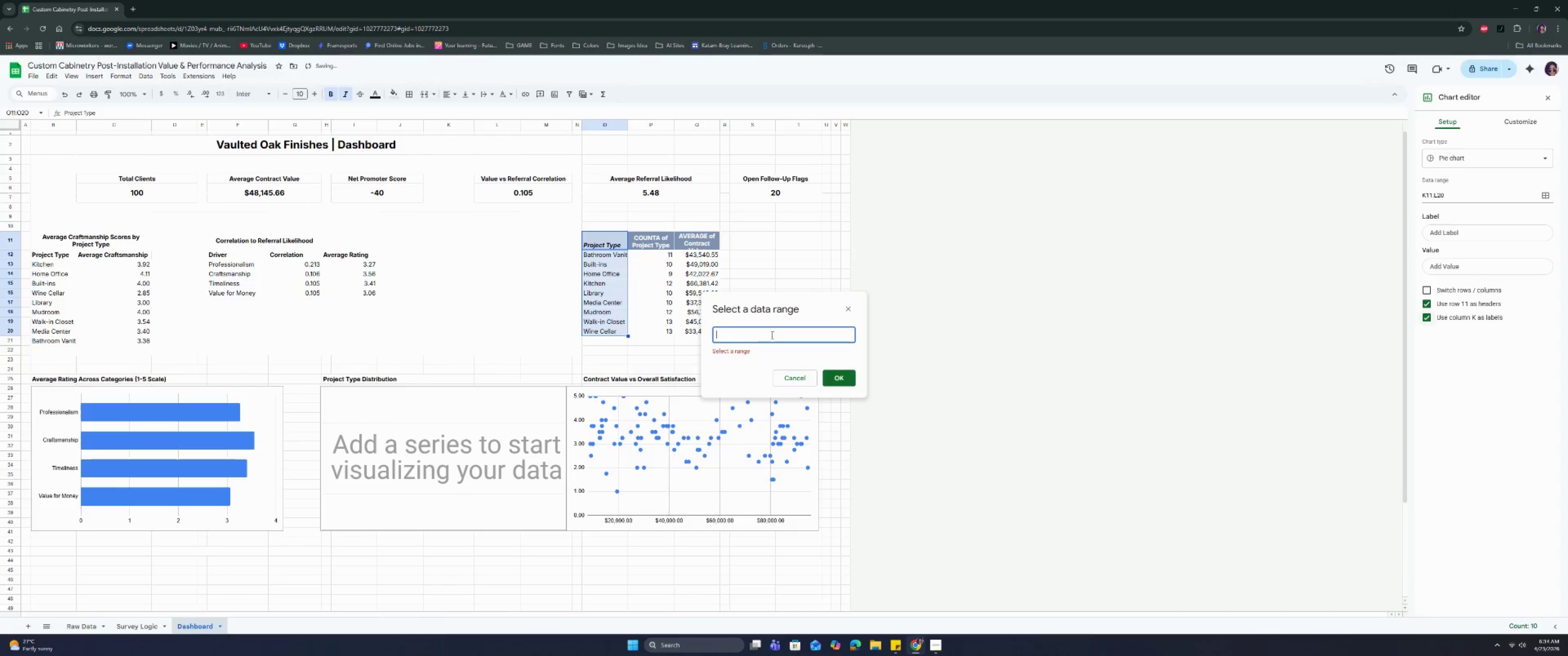 
left_click_drag(start_coordinate=[611, 243], to_coordinate=[613, 332])
 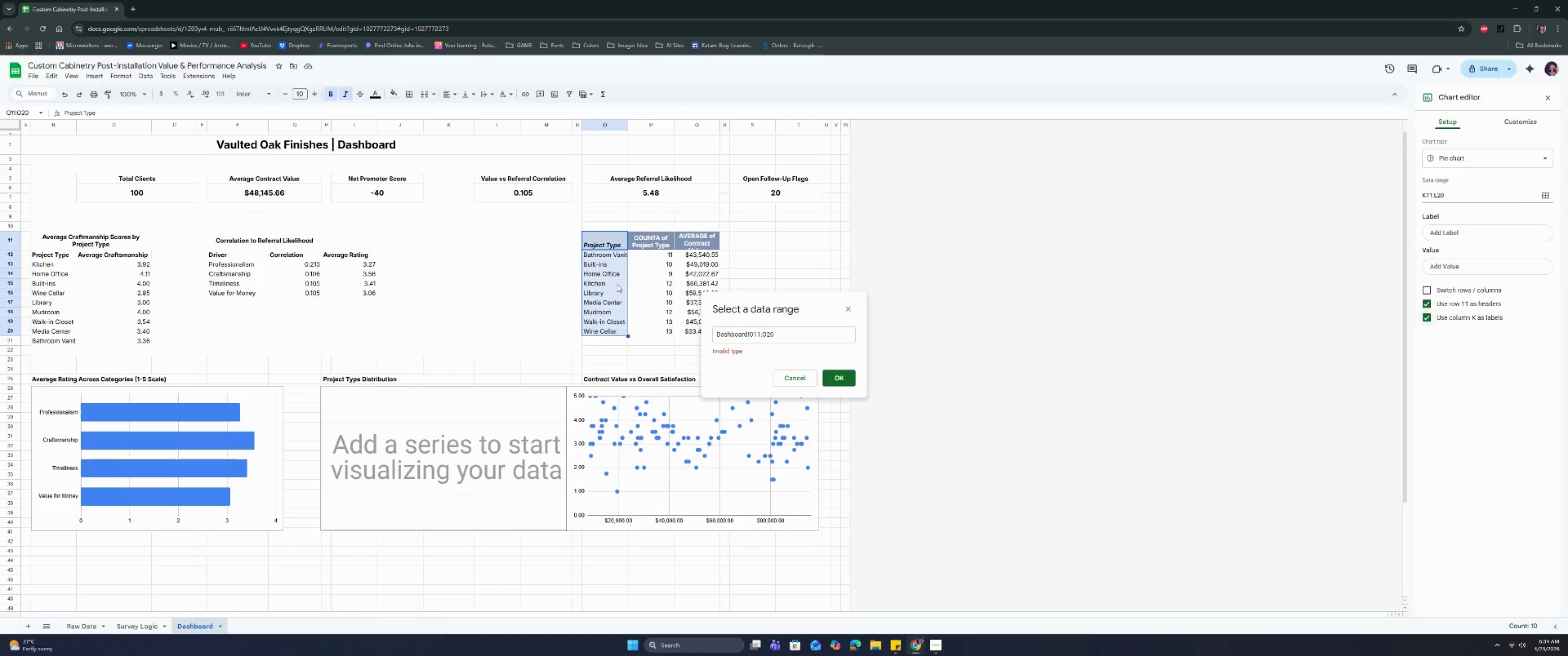 
left_click([603, 246])
 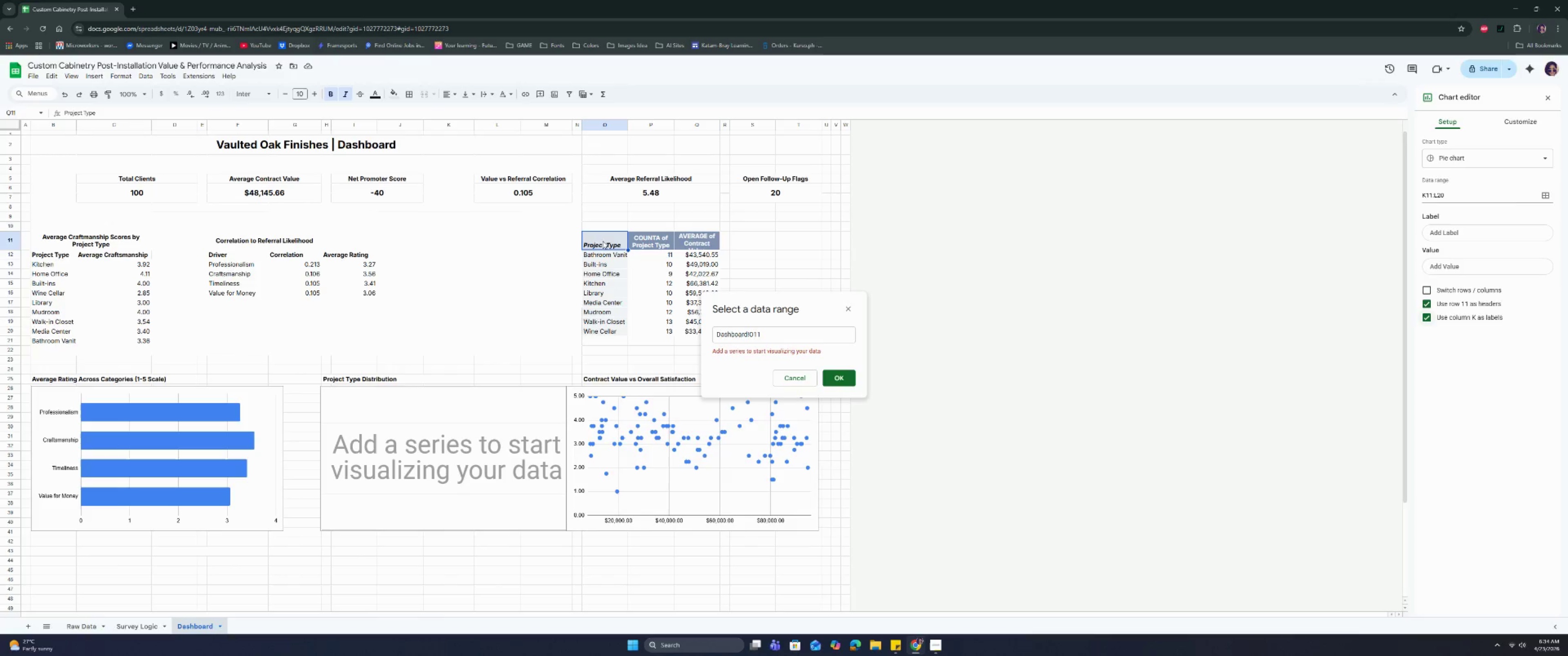 
left_click_drag(start_coordinate=[602, 239], to_coordinate=[600, 330])
 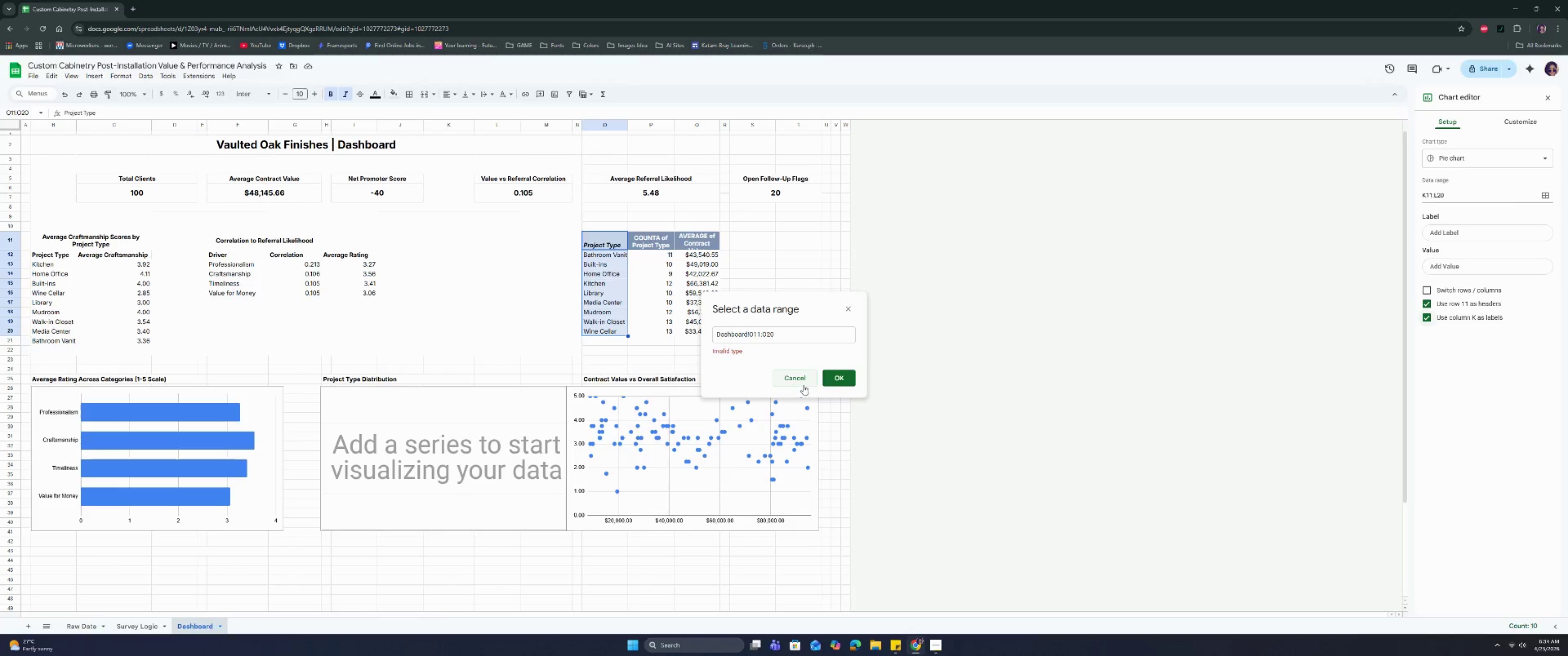 
left_click([807, 377])
 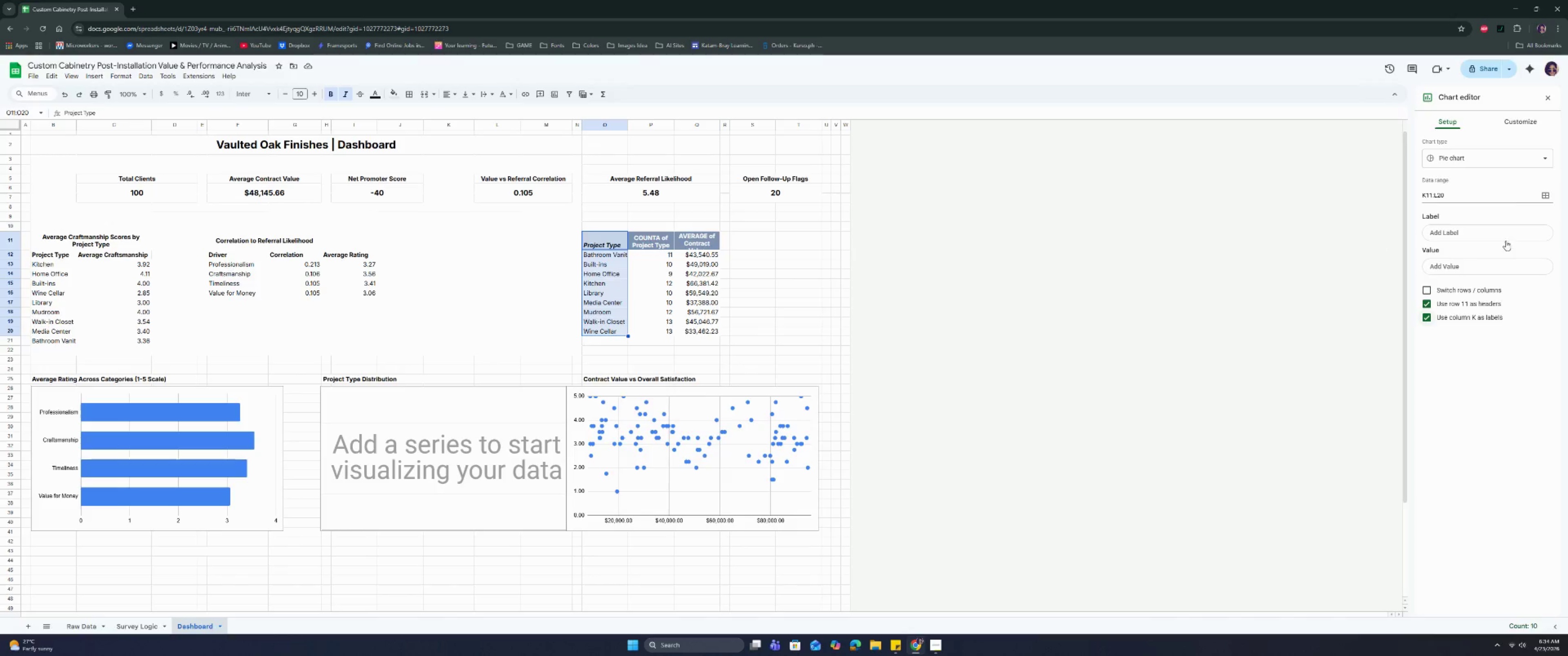 
left_click([1506, 232])
 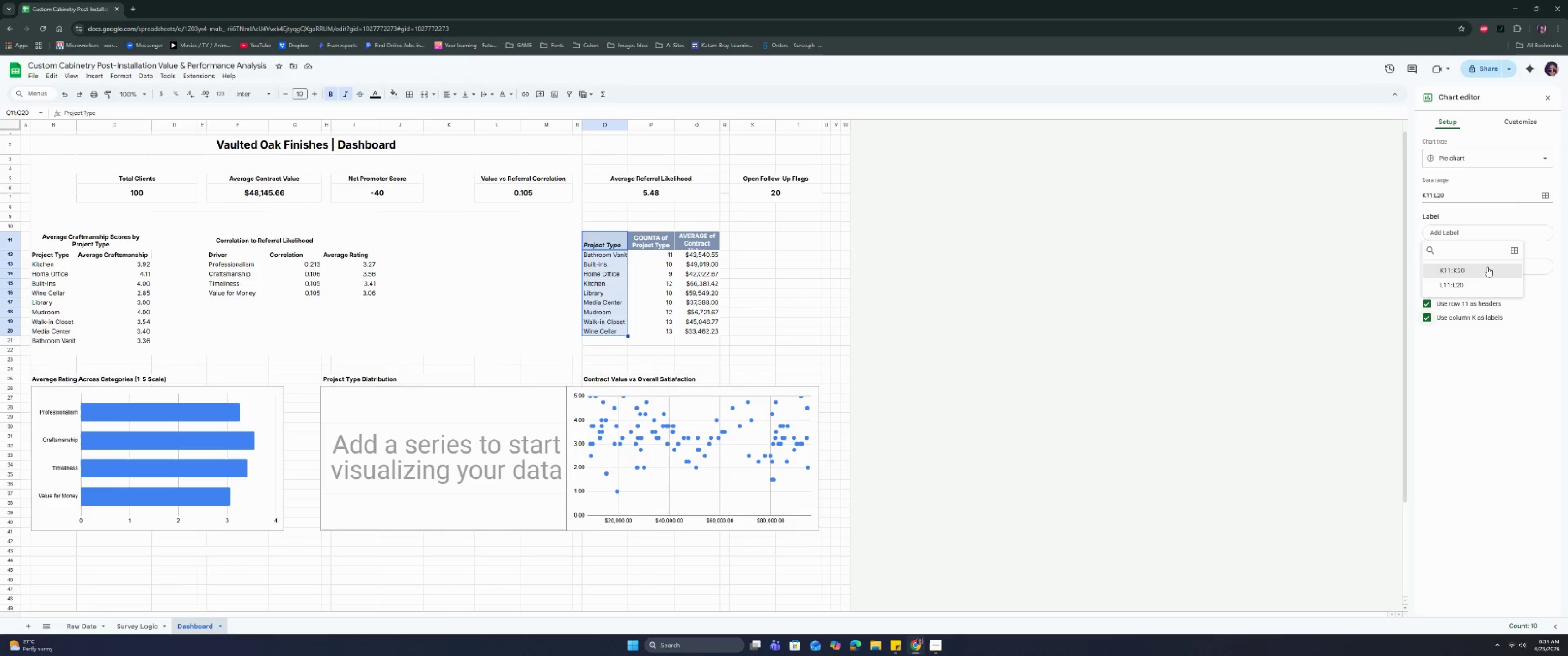 
left_click([1514, 253])
 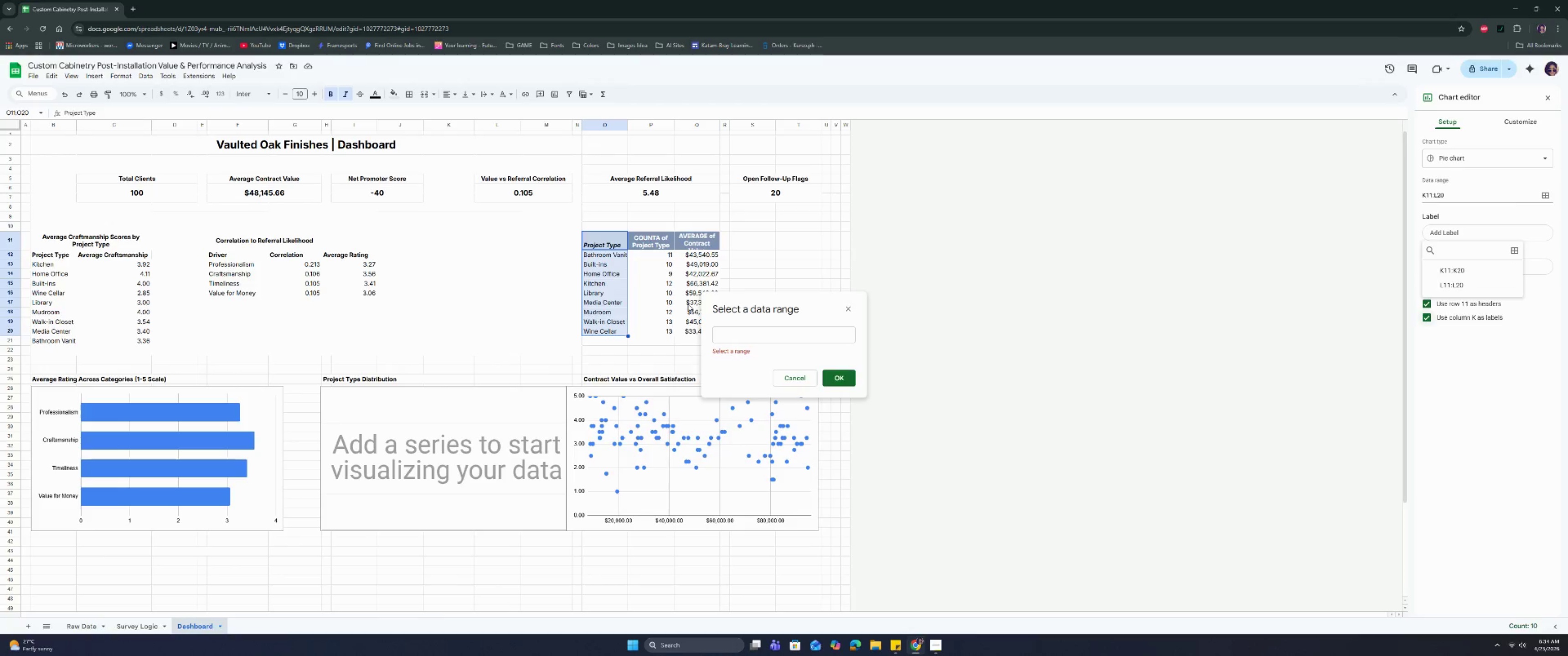 
left_click_drag(start_coordinate=[618, 245], to_coordinate=[607, 332])
 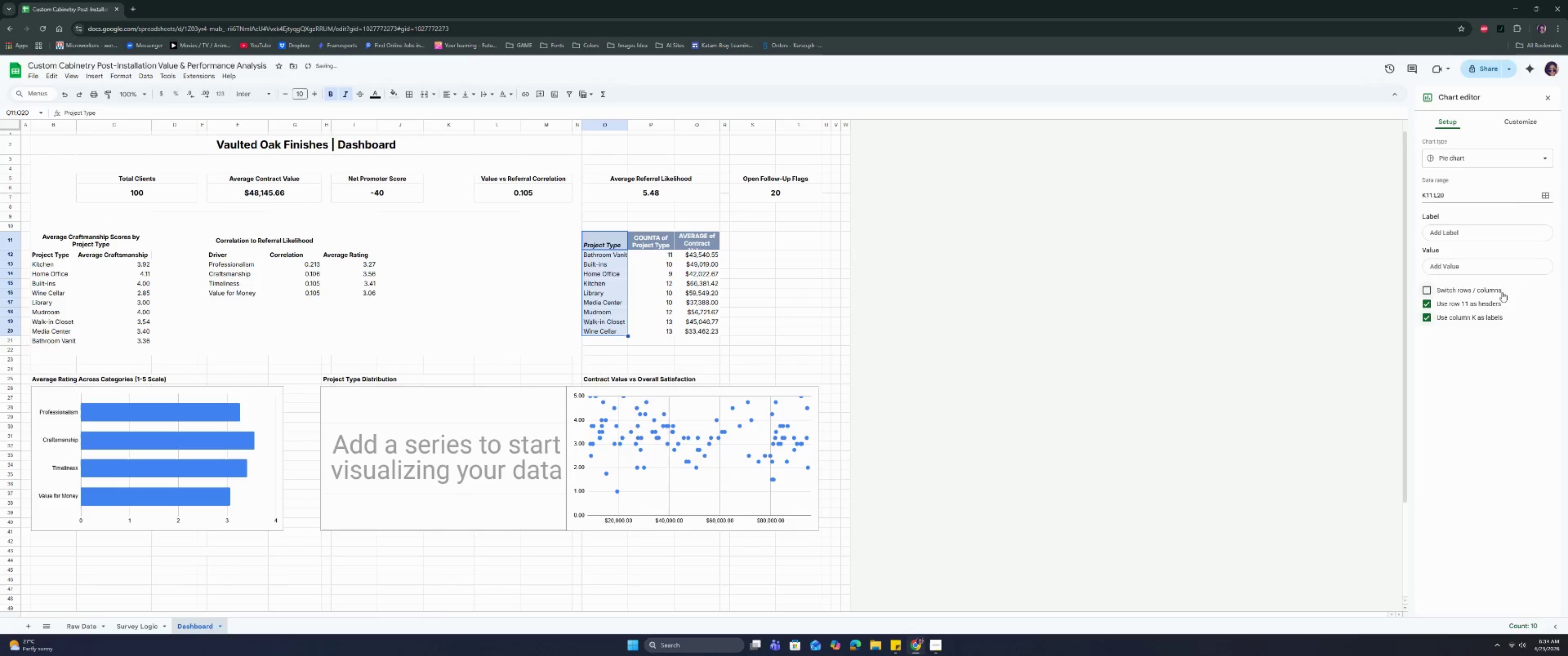 
left_click([1527, 266])
 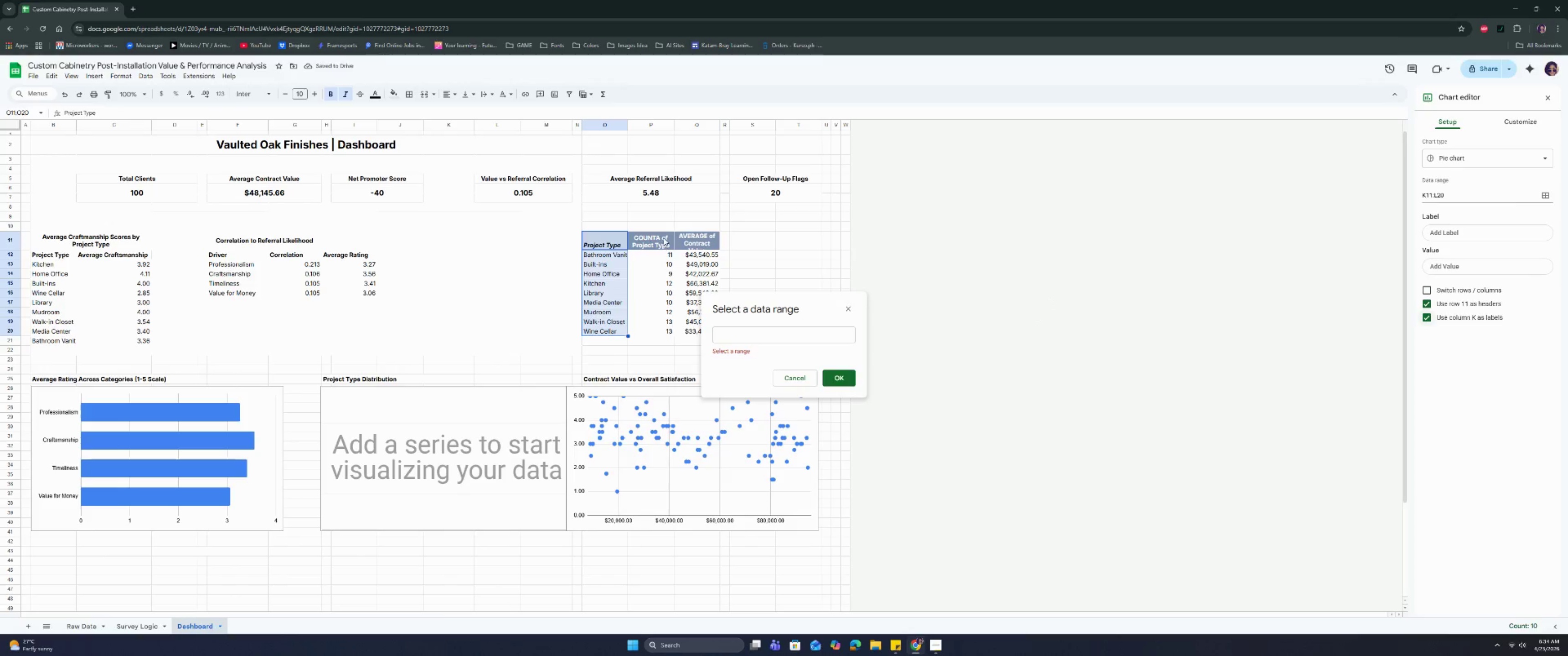 
left_click_drag(start_coordinate=[655, 243], to_coordinate=[655, 328])
 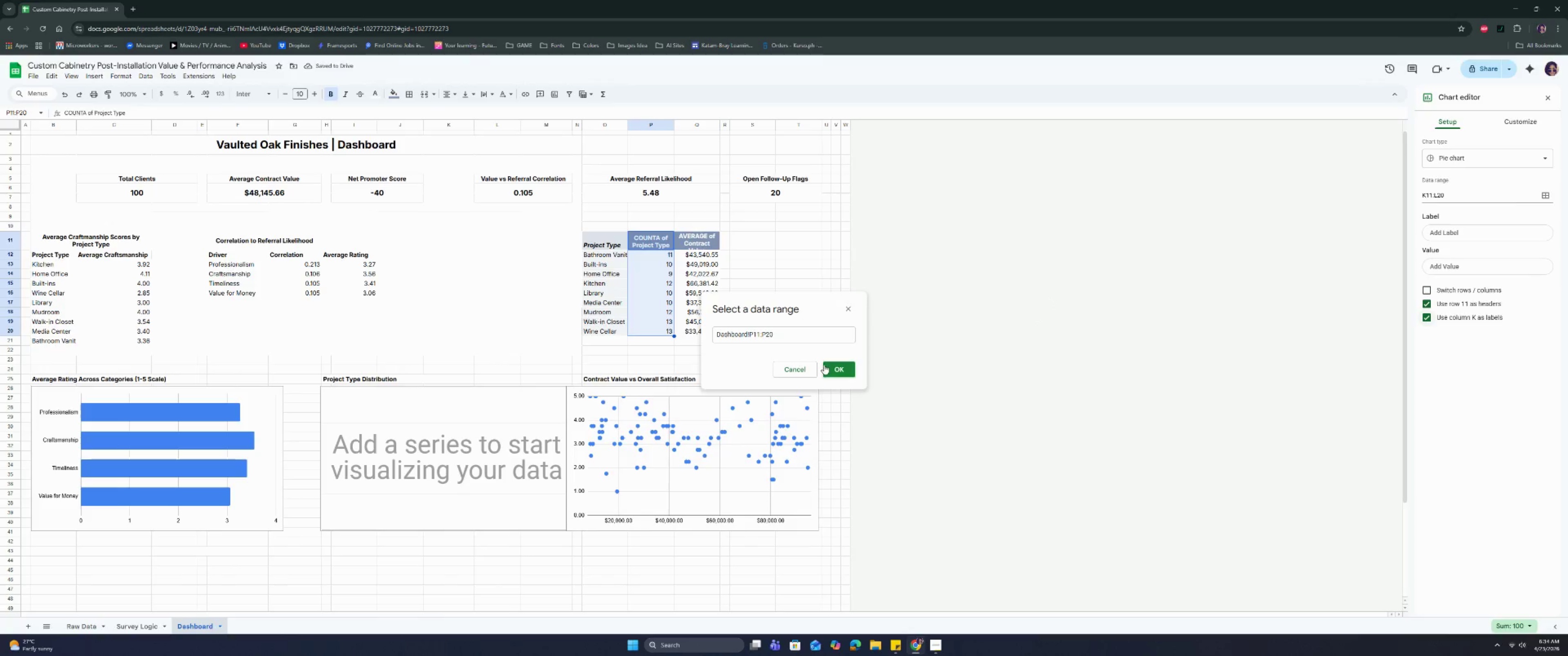 
left_click([824, 367])
 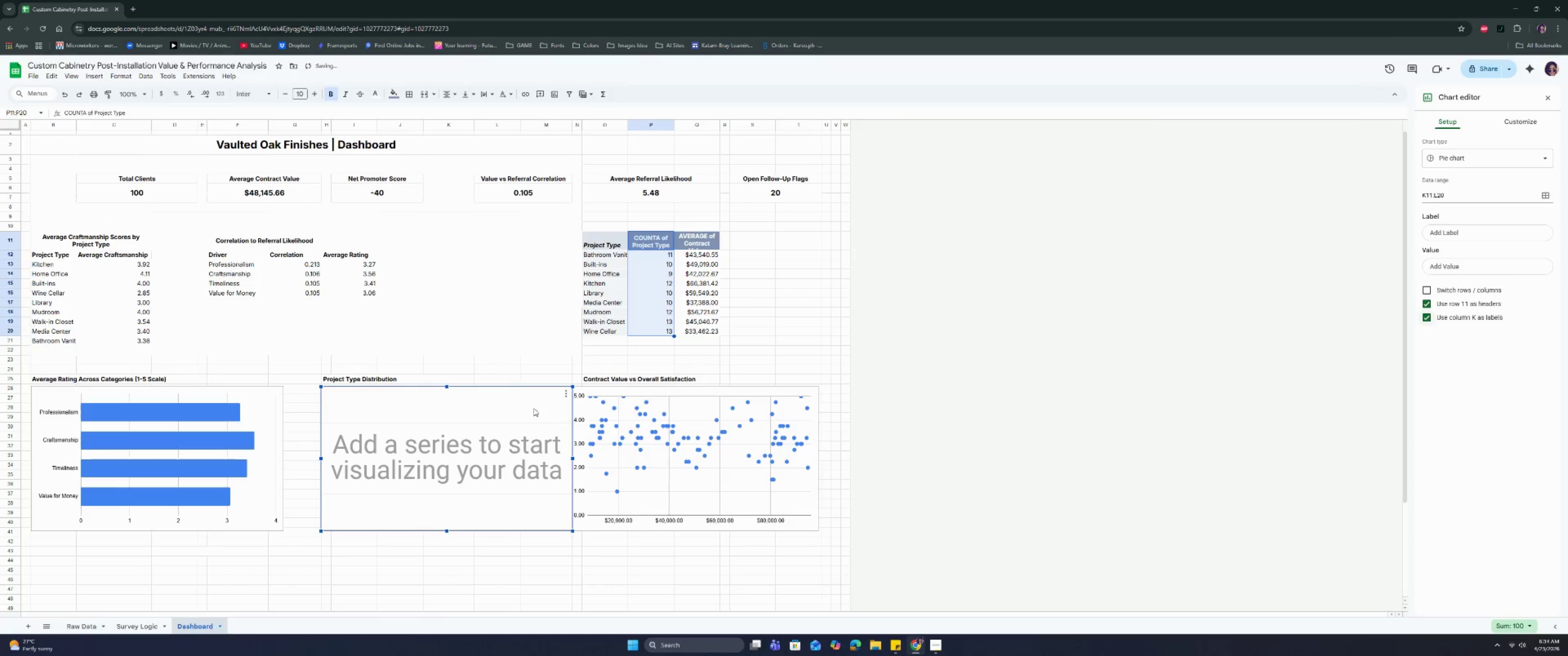 
left_click([569, 393])
 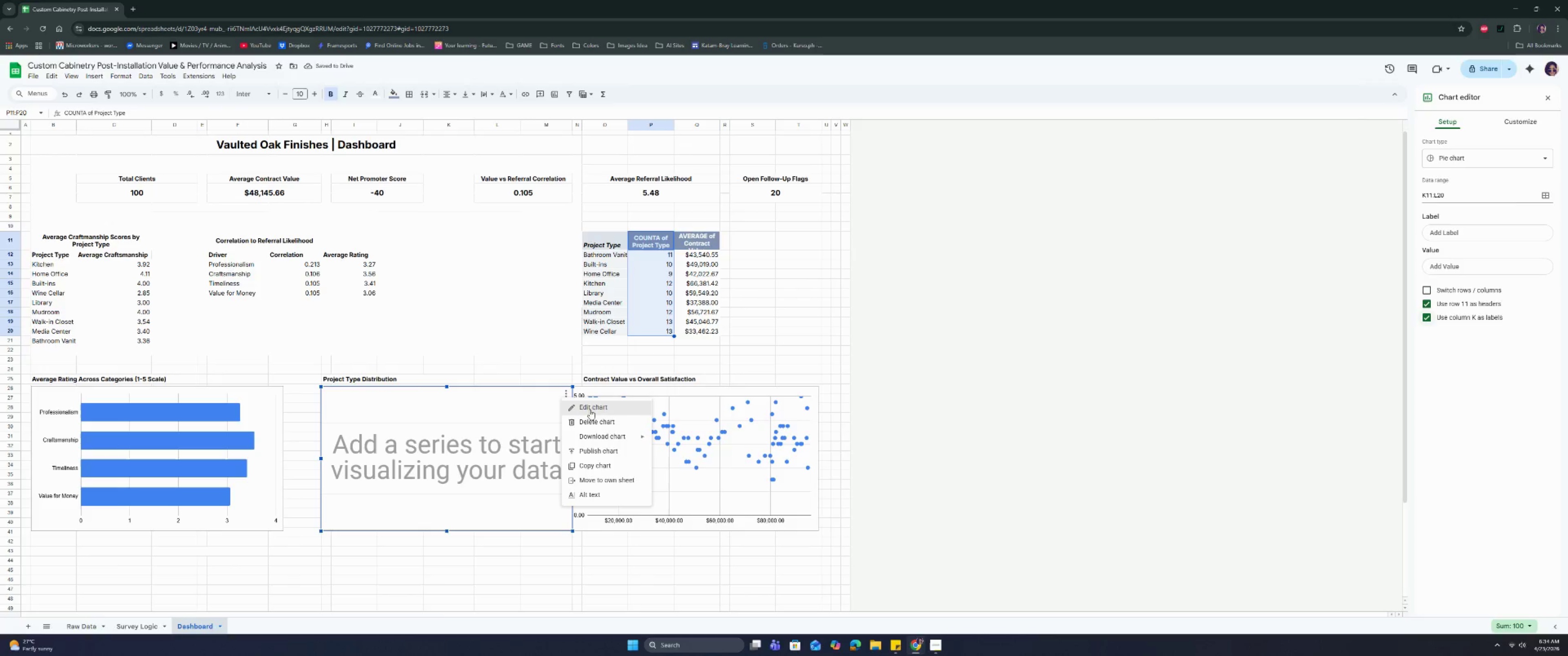 
left_click([592, 421])
 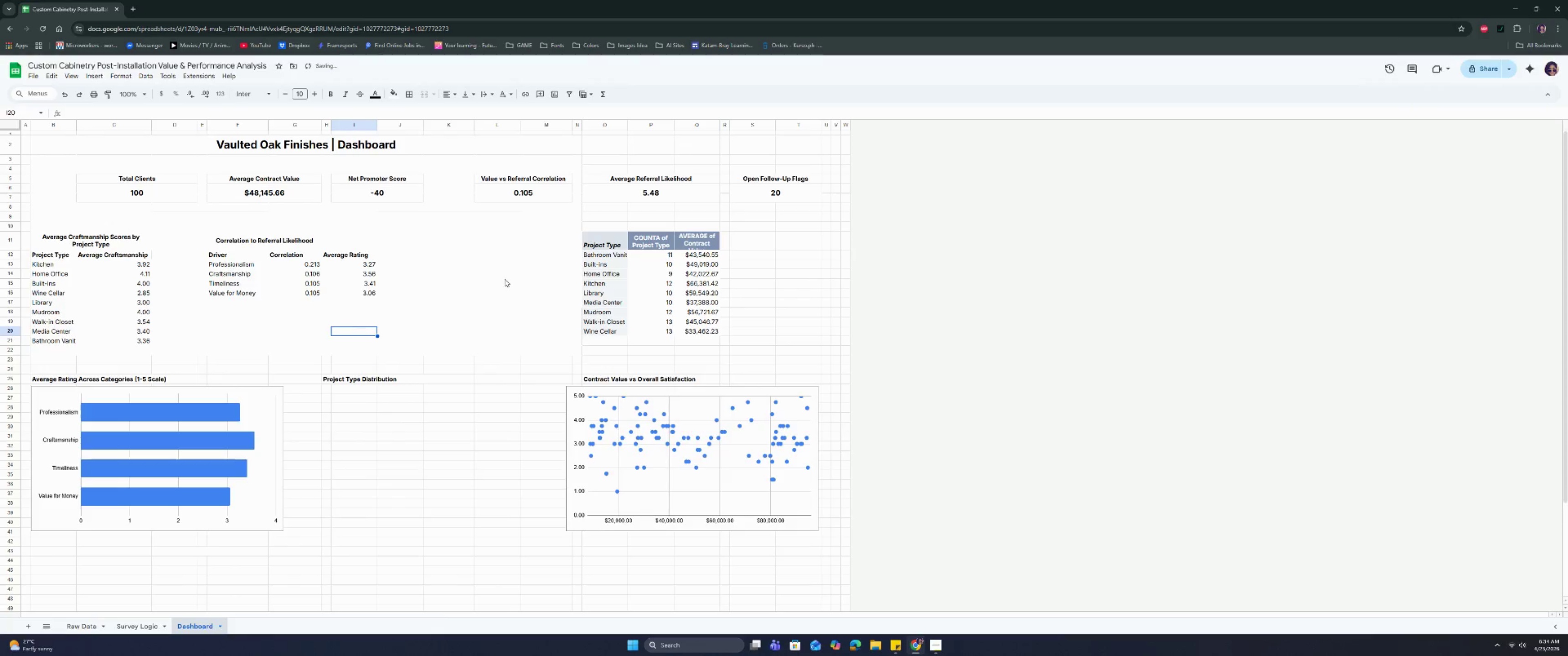 
left_click([619, 246])
 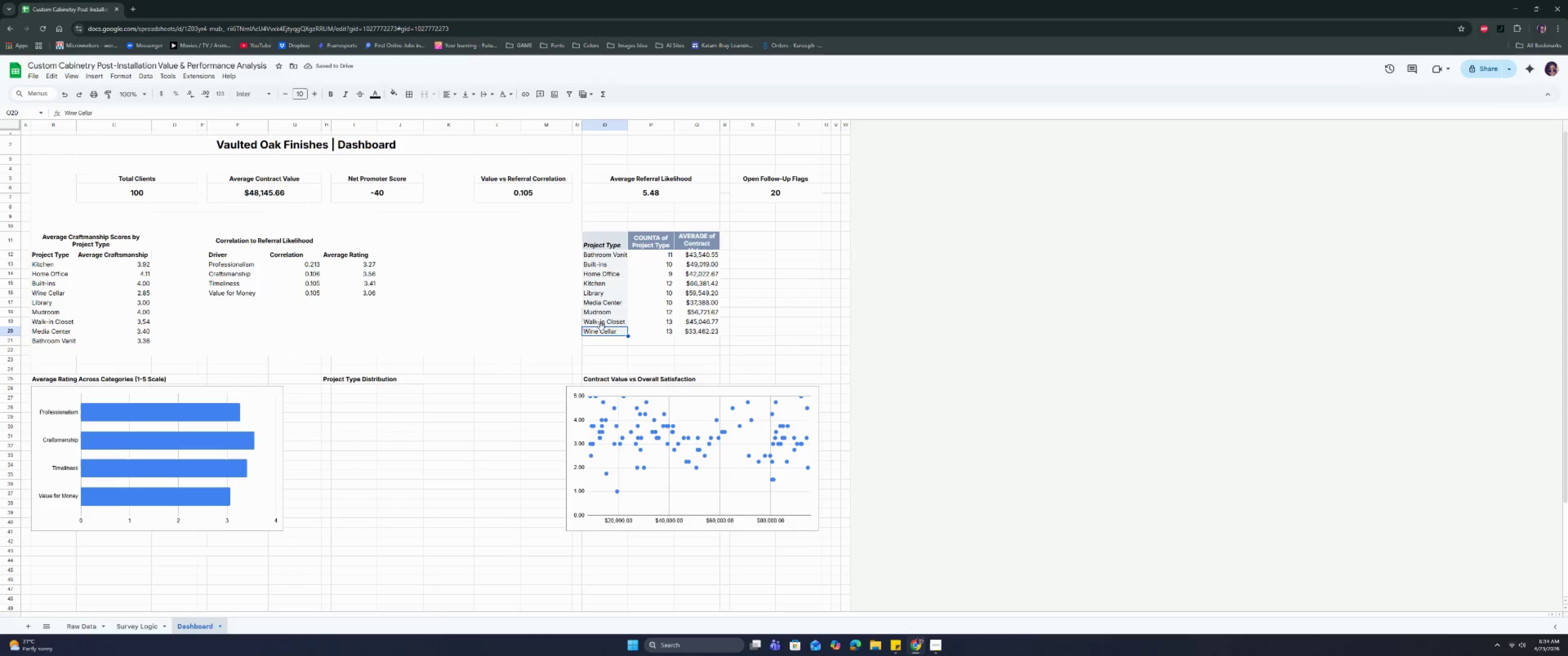 
left_click([597, 285])
 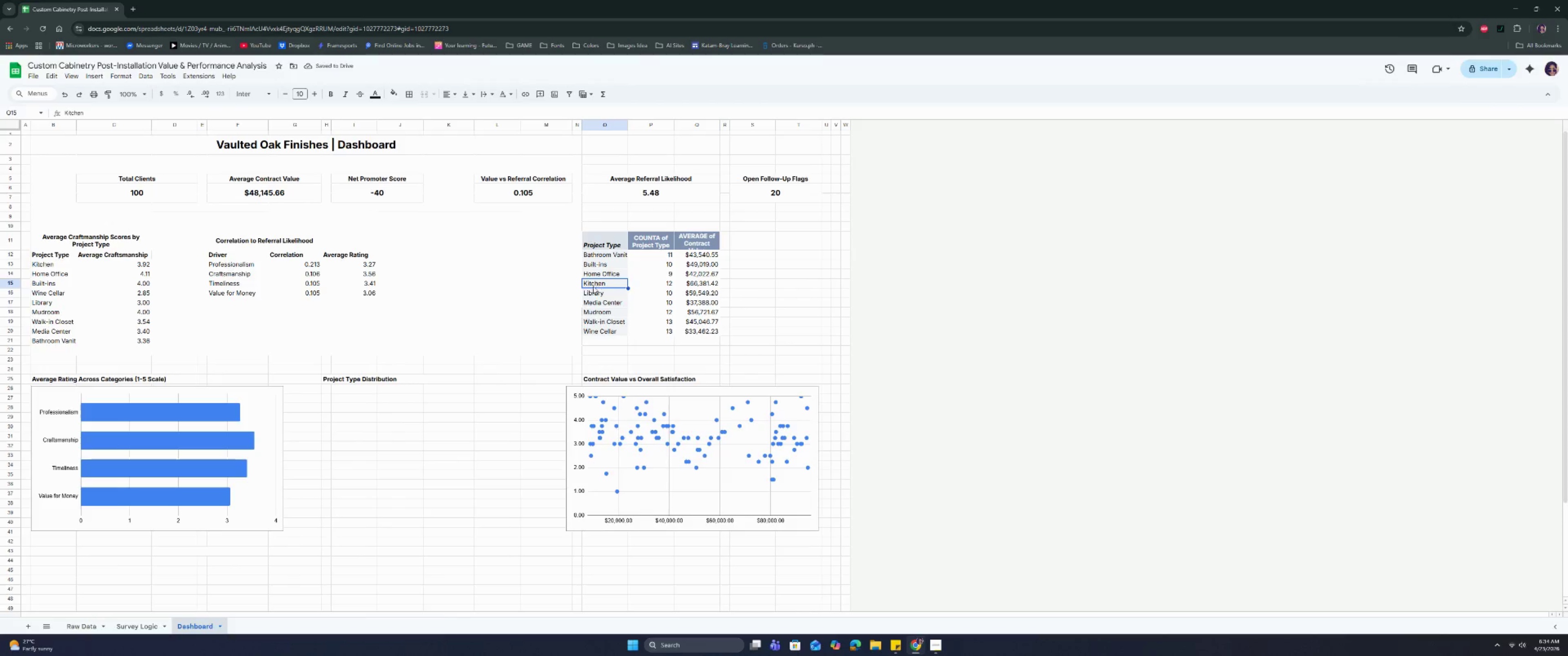 
key(Control+Z)
 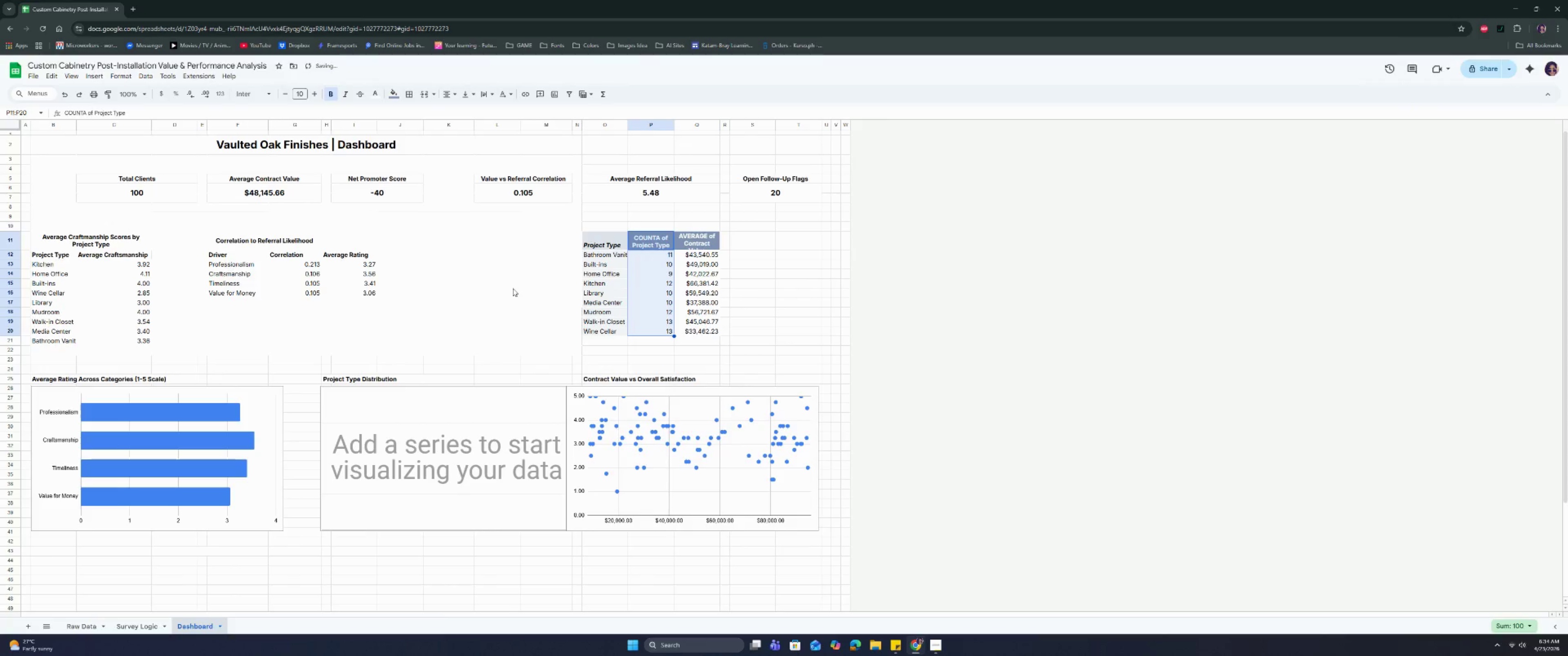 
key(Control+Z)
 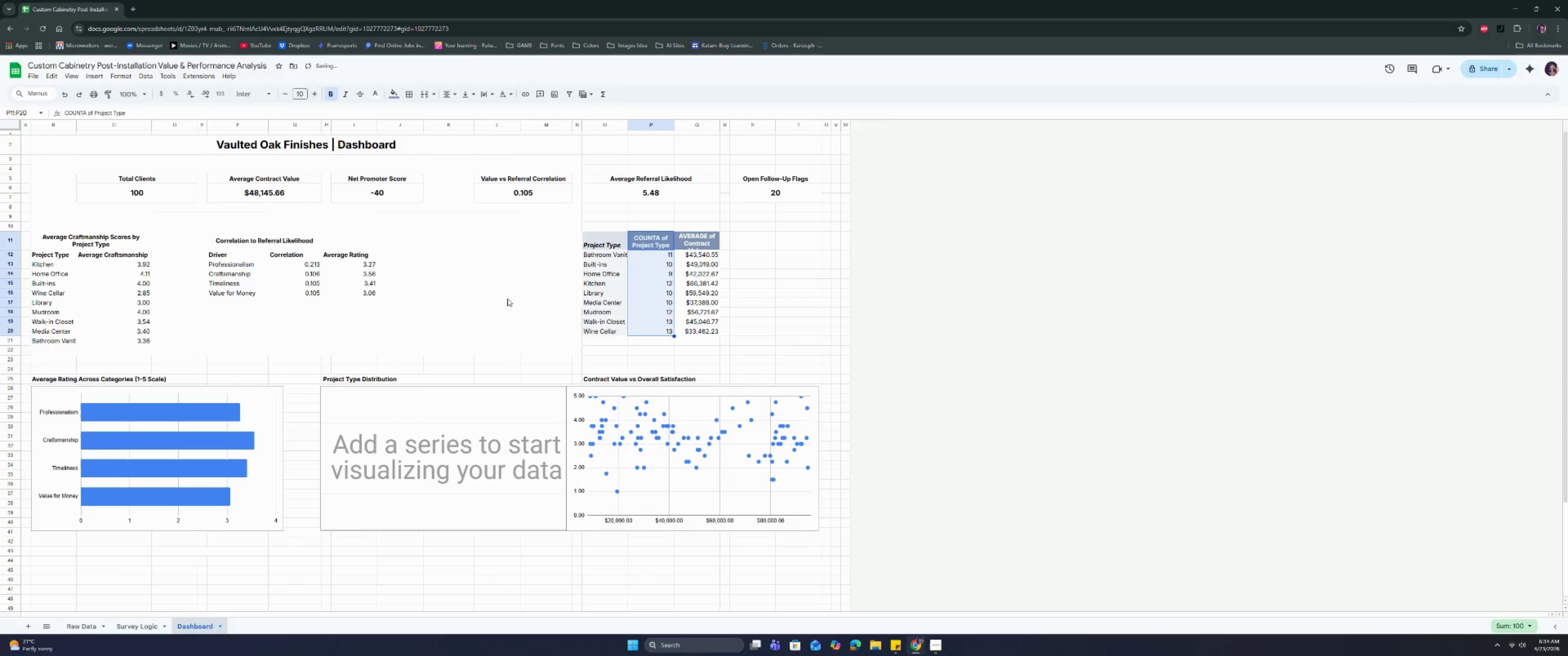 
key(Control+ControlLeft)
 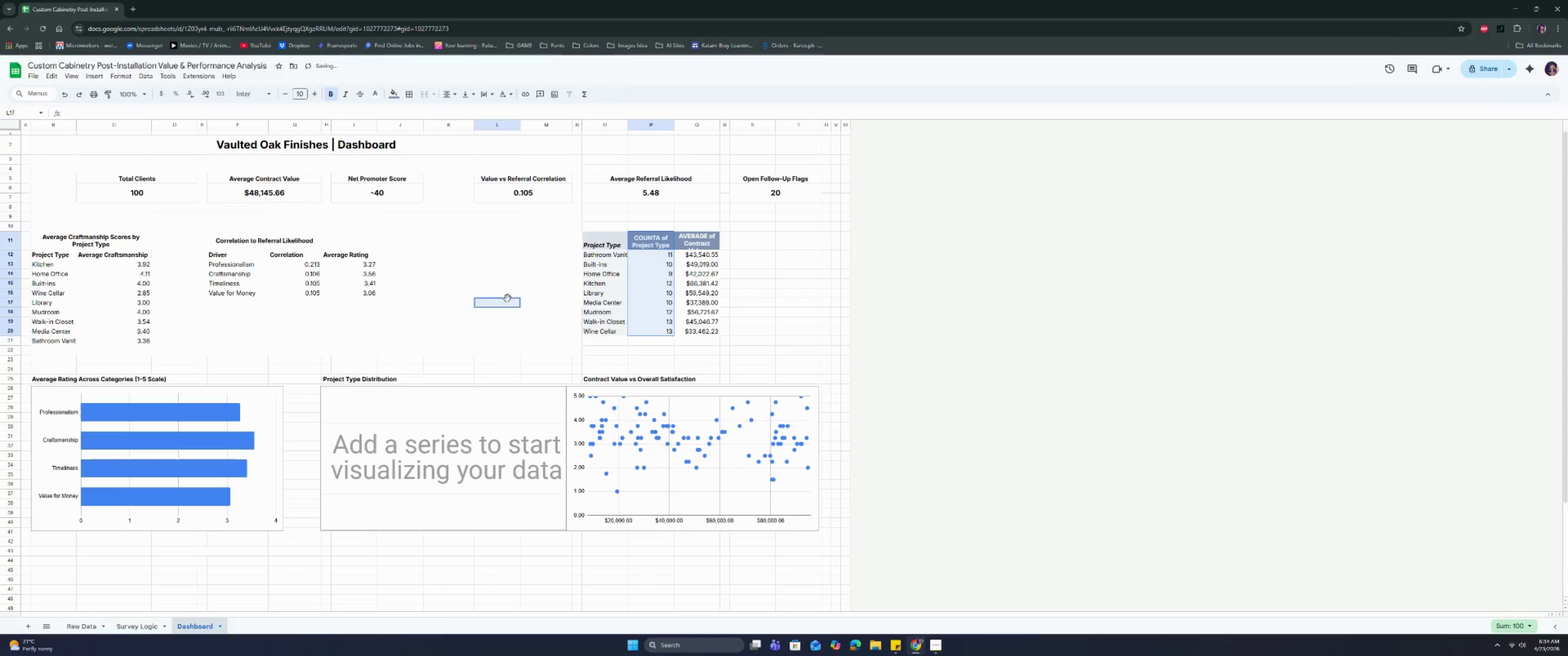 
left_click([507, 298])
 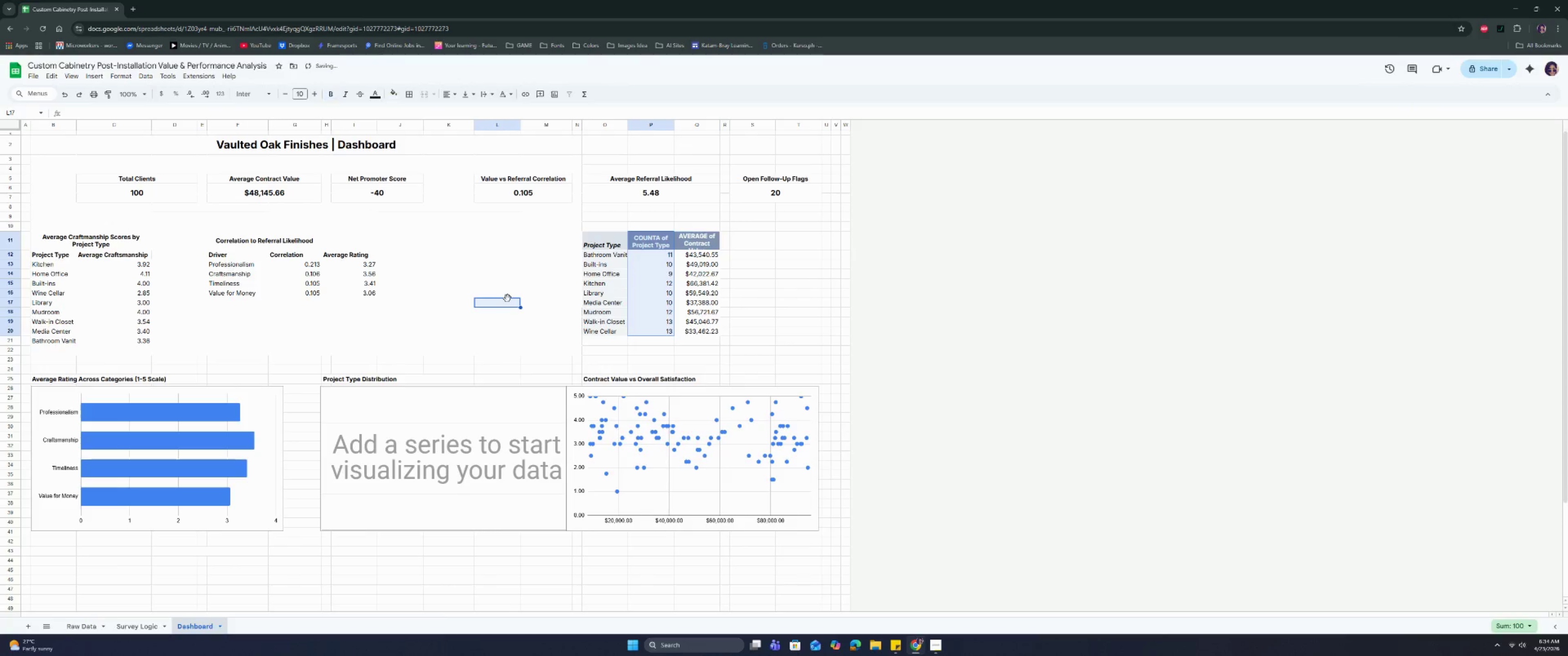 
key(Control+Z)
 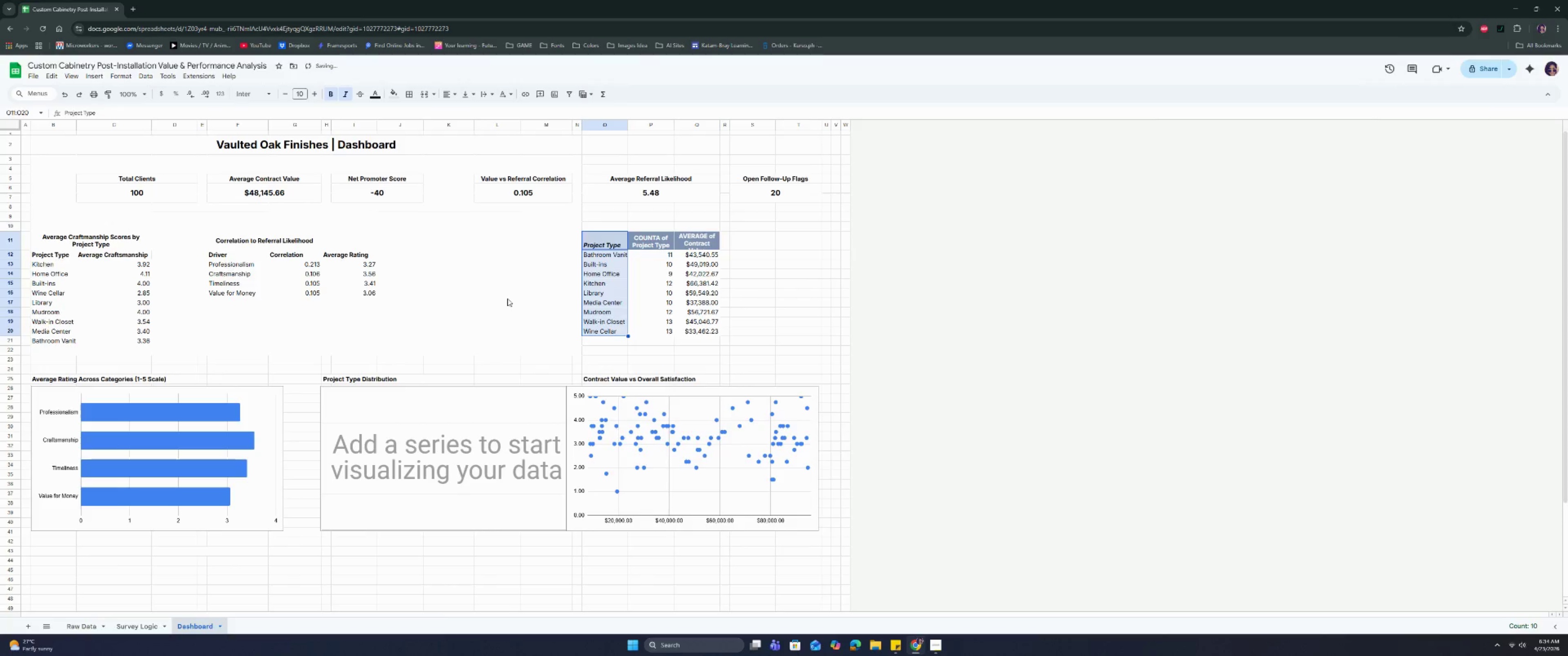 
key(Control+Z)
 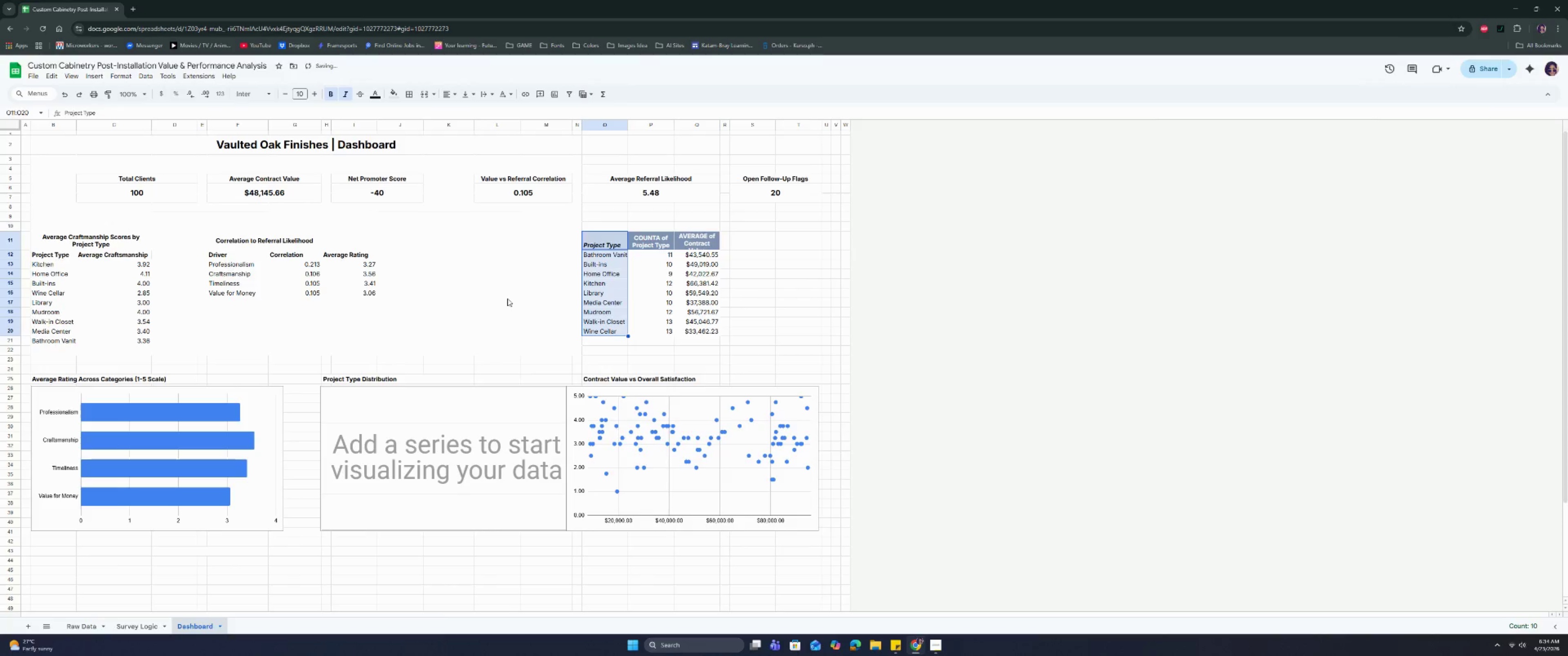 
hold_key(key=ControlLeft, duration=0.31)
 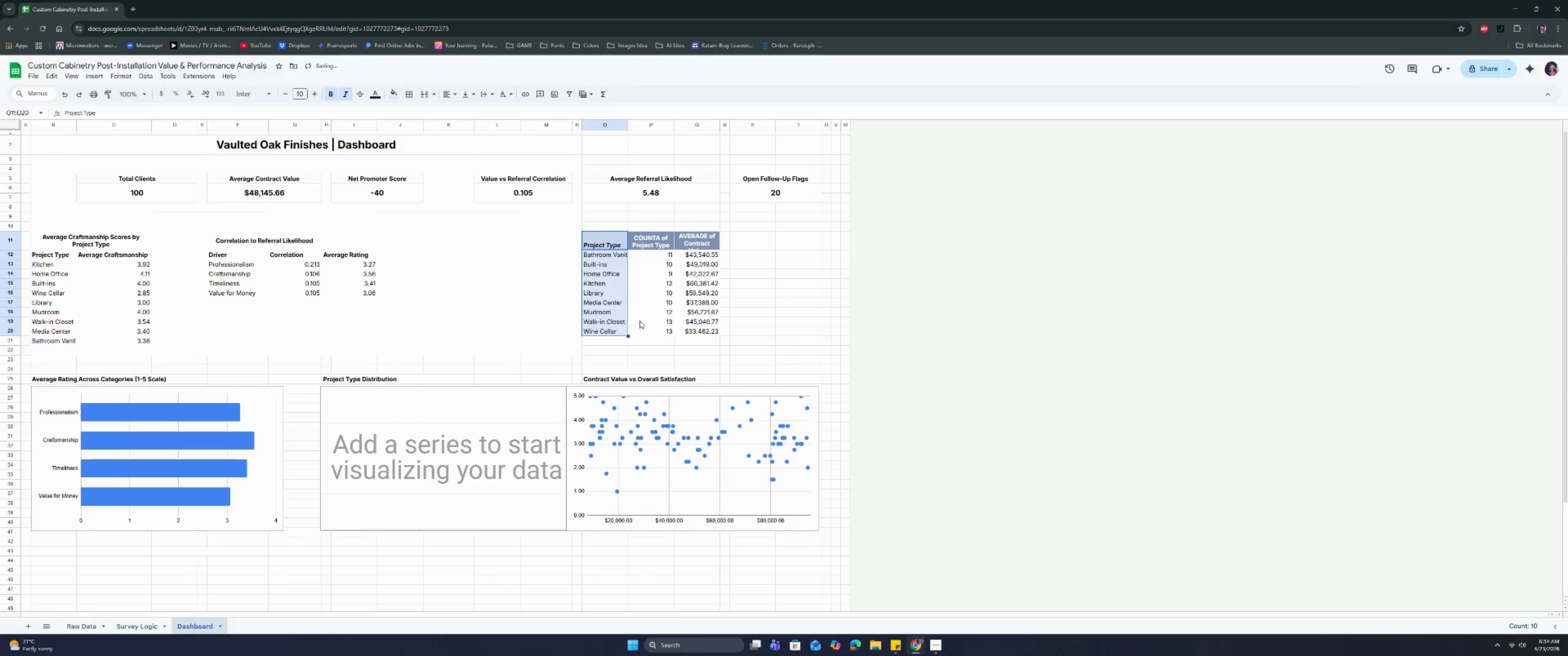 
left_click_drag(start_coordinate=[637, 323], to_coordinate=[635, 326])
 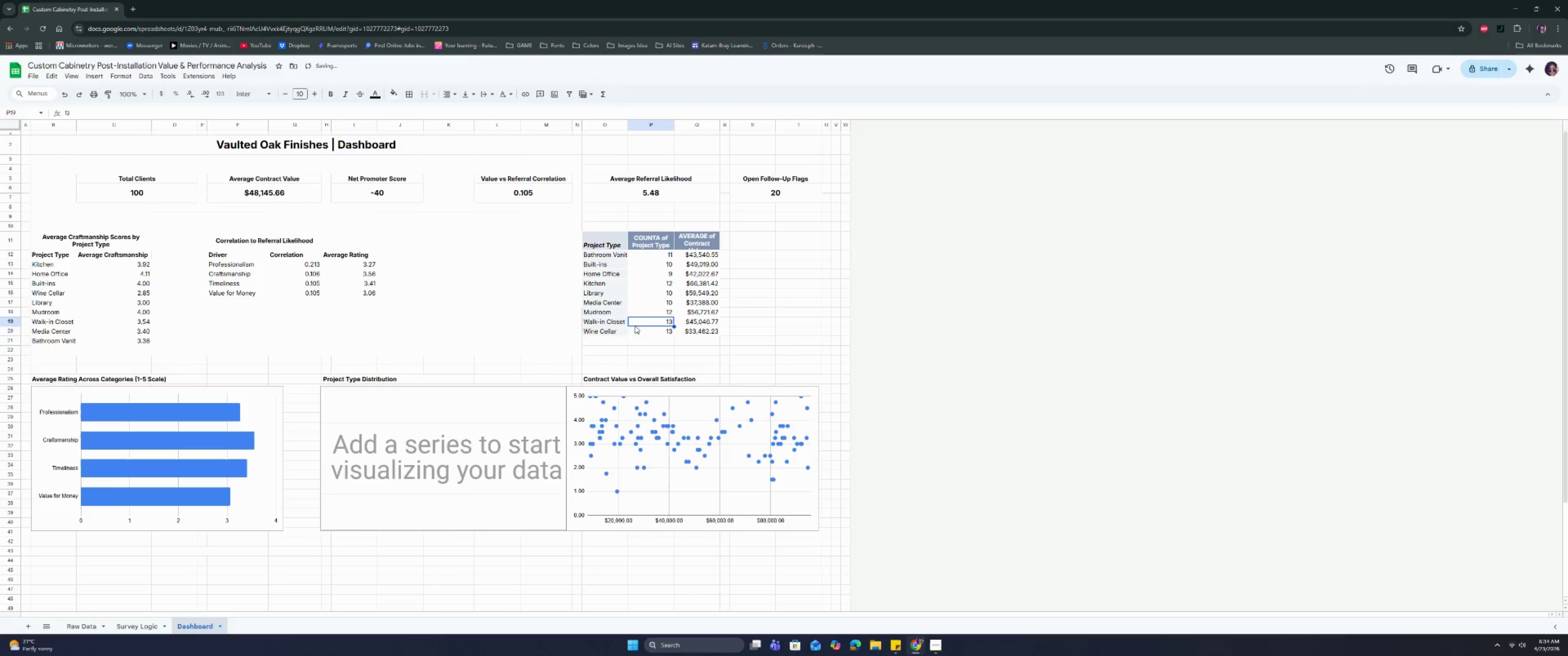 
key(Control+Z)
 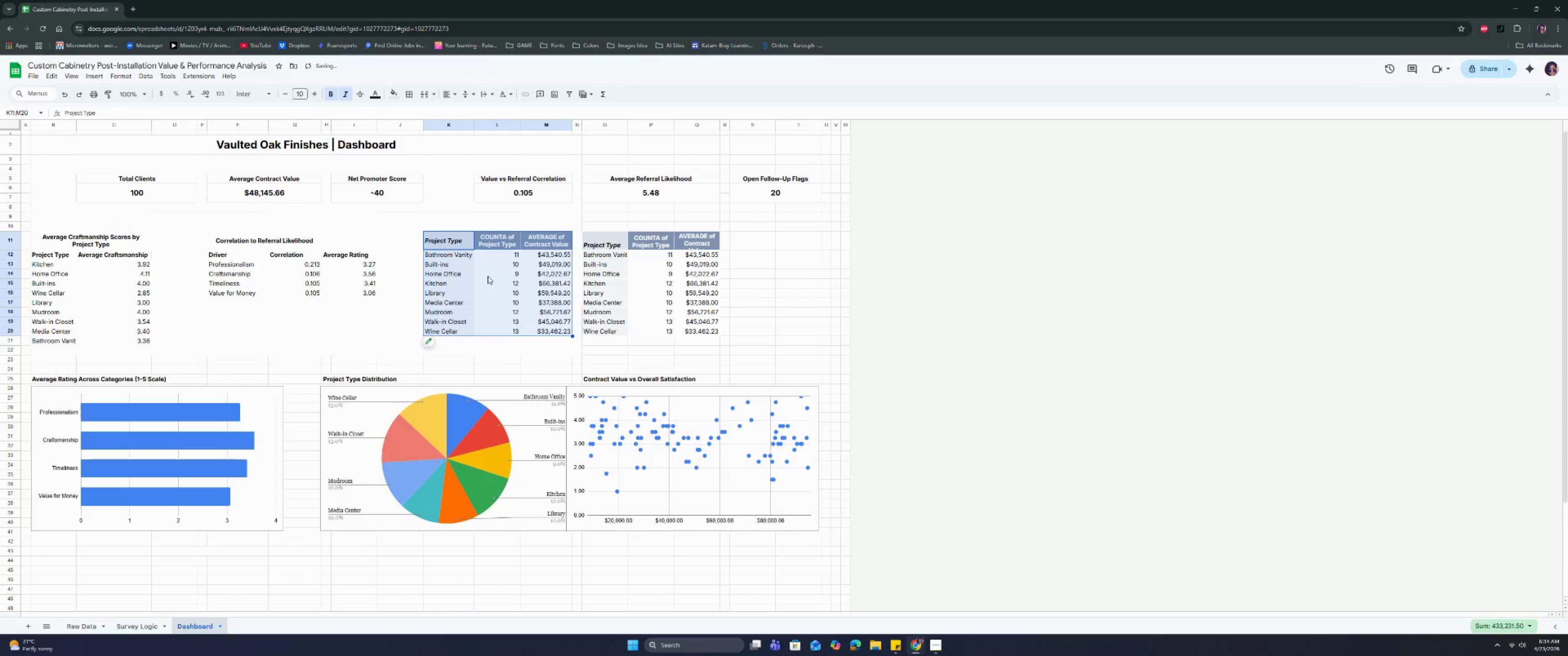 
key(Control+C)
 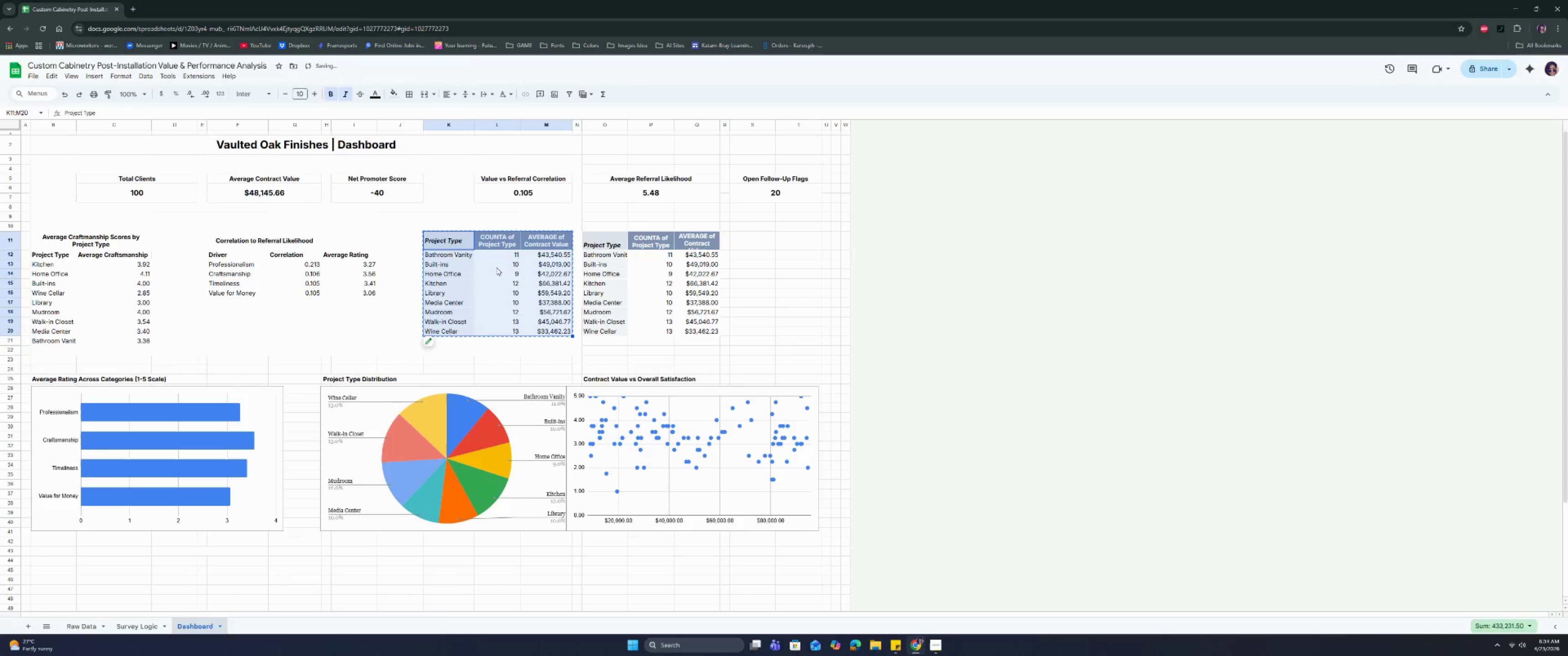 
key(Control+C)
 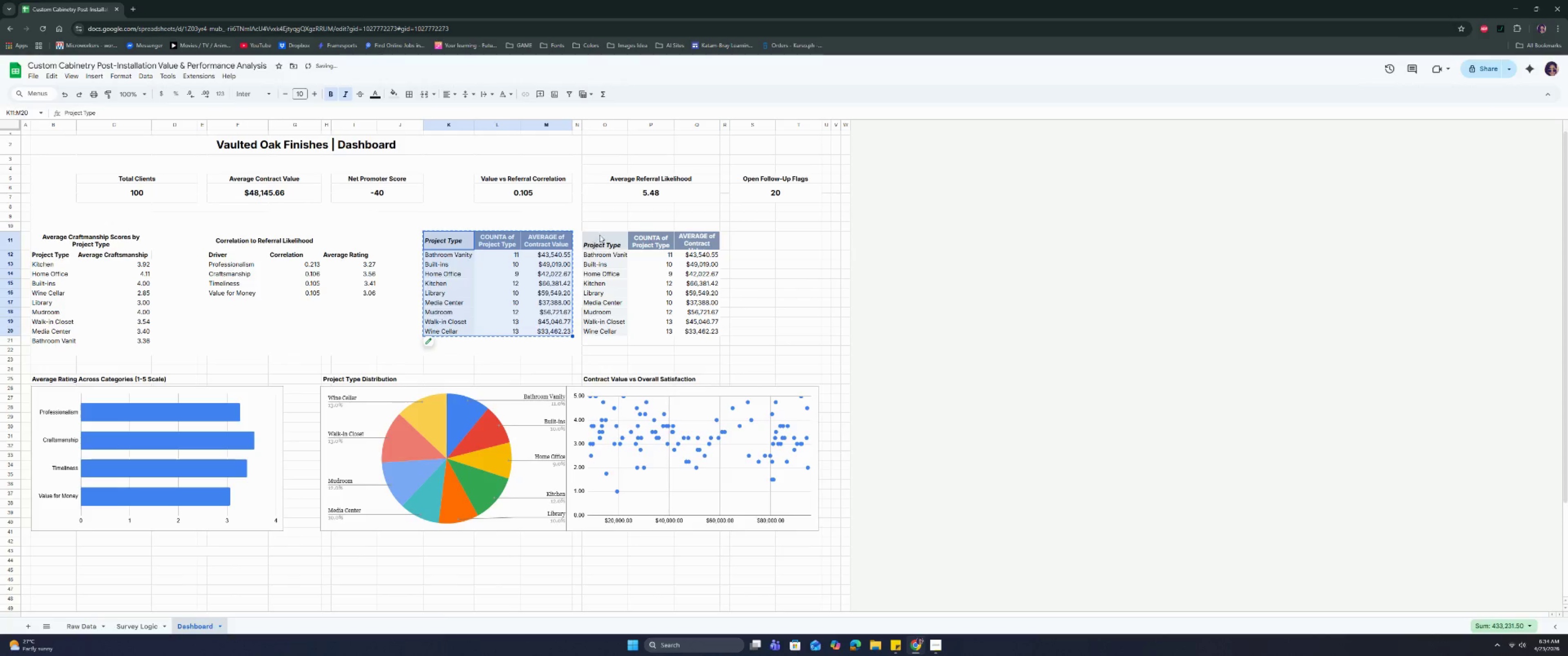 
left_click([599, 235])
 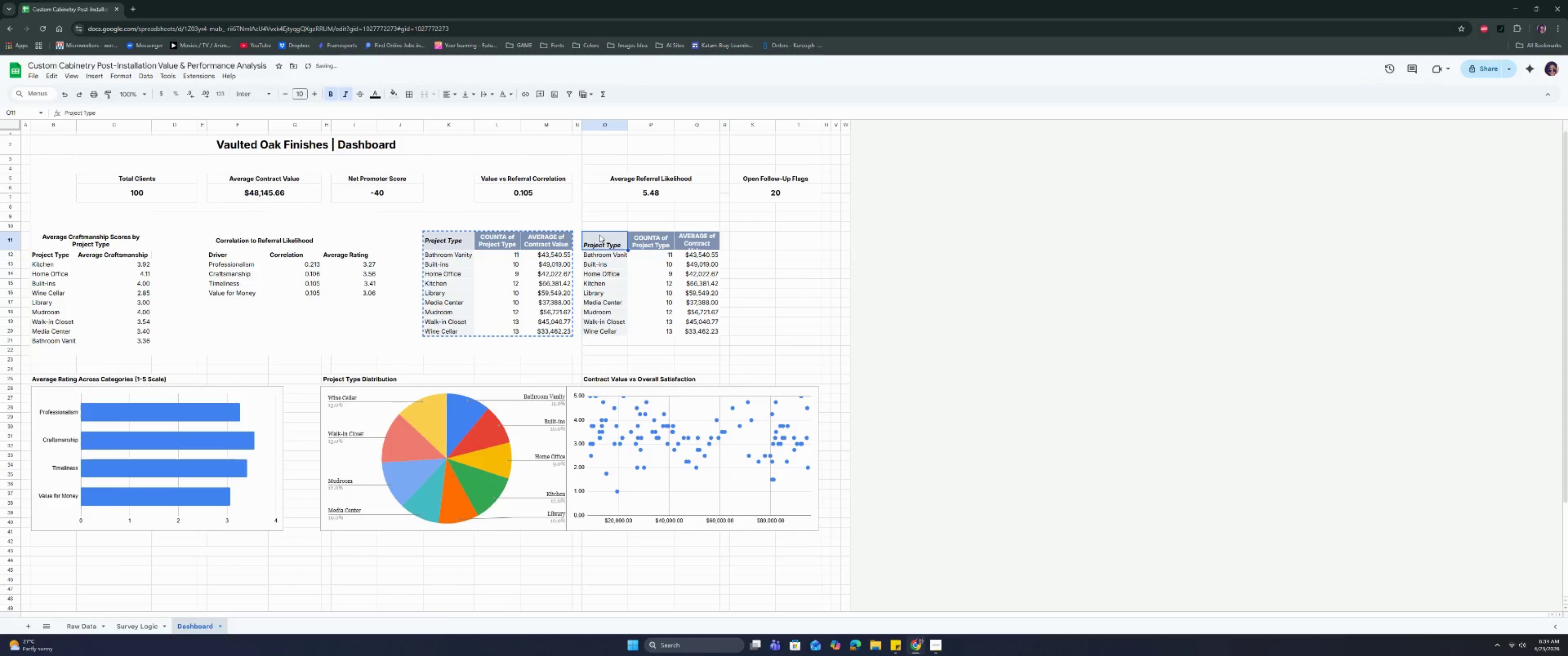 
key(Control+V)
 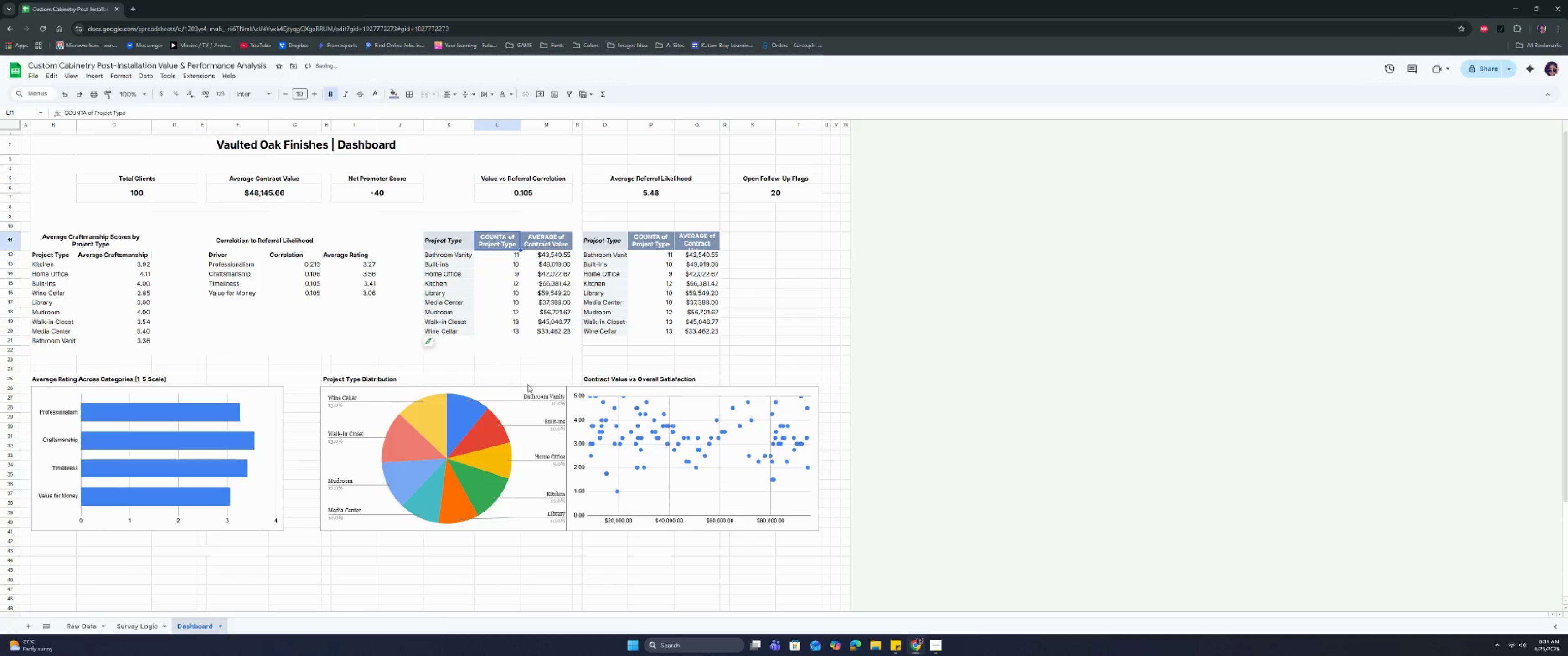 
left_click_drag(start_coordinate=[457, 248], to_coordinate=[535, 336])
 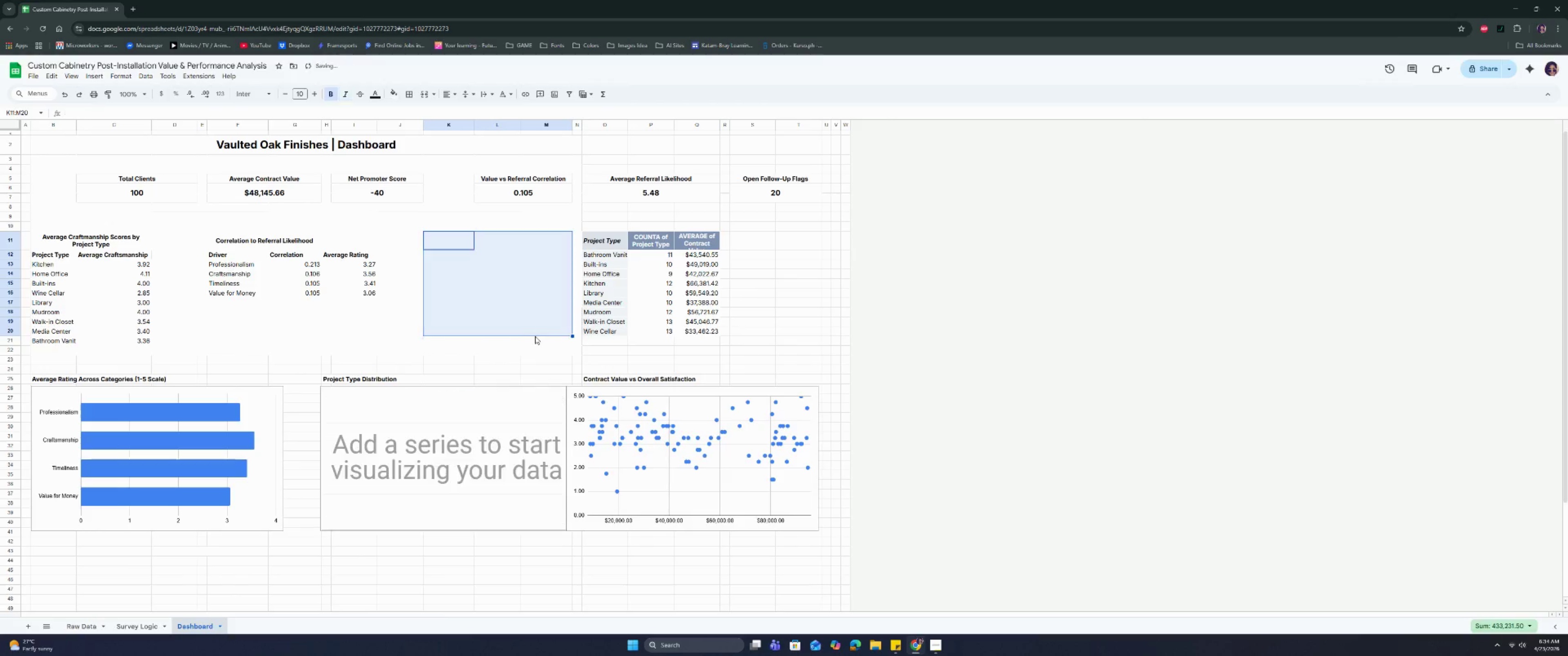 
key(Backspace)
 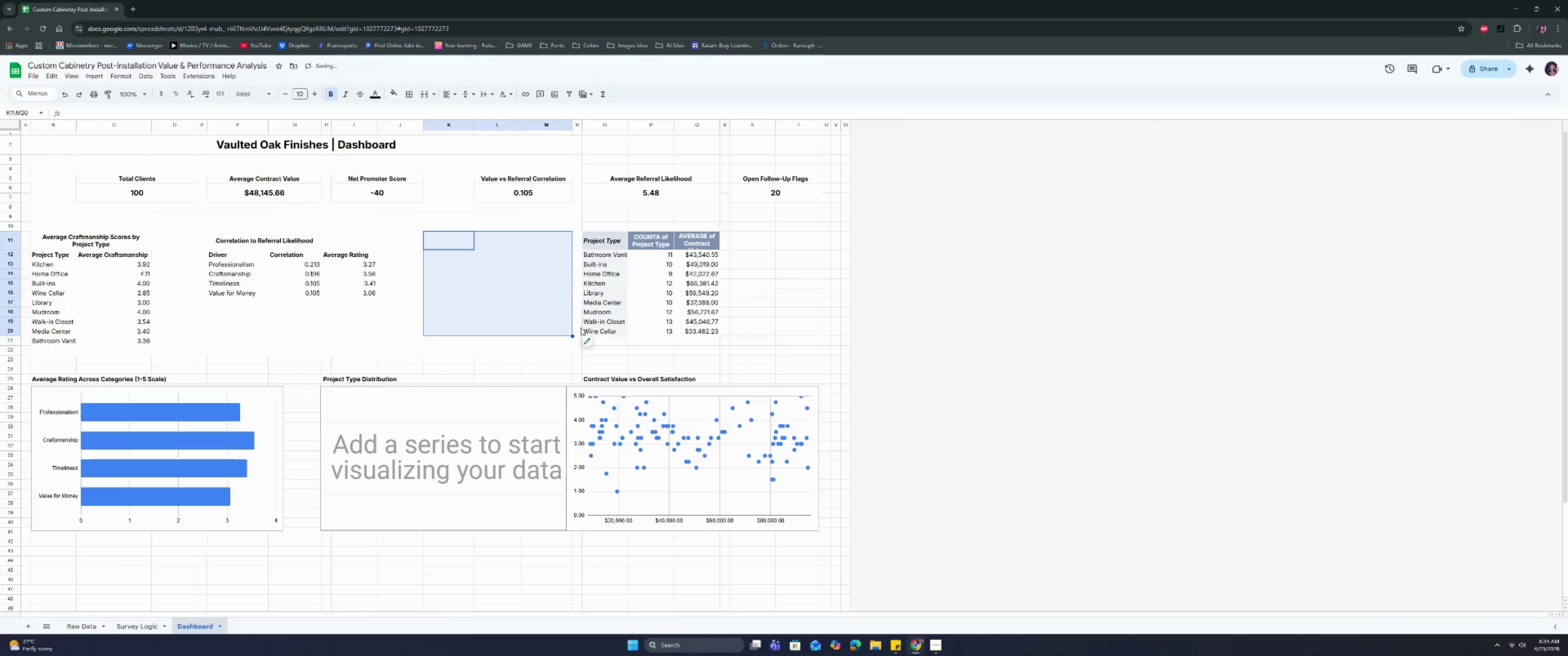 
left_click([550, 395])
 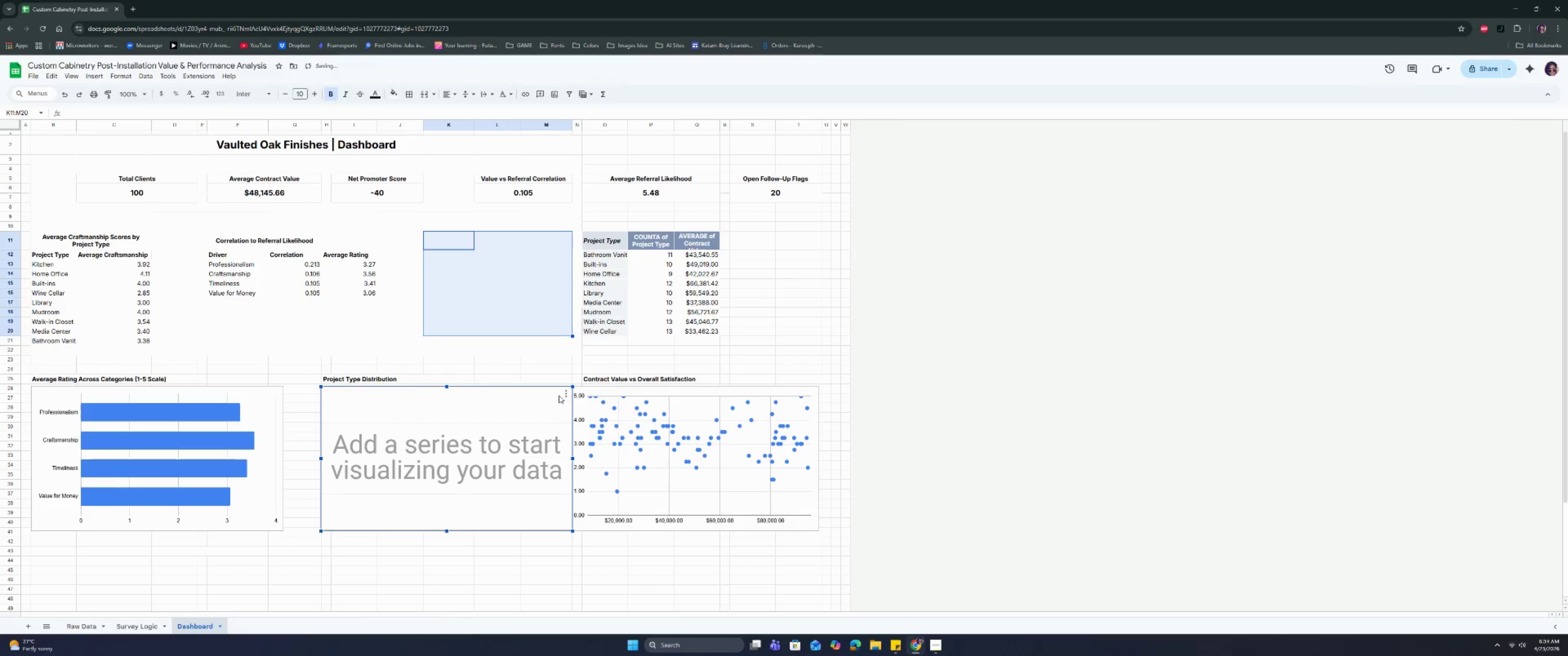 
left_click([563, 395])
 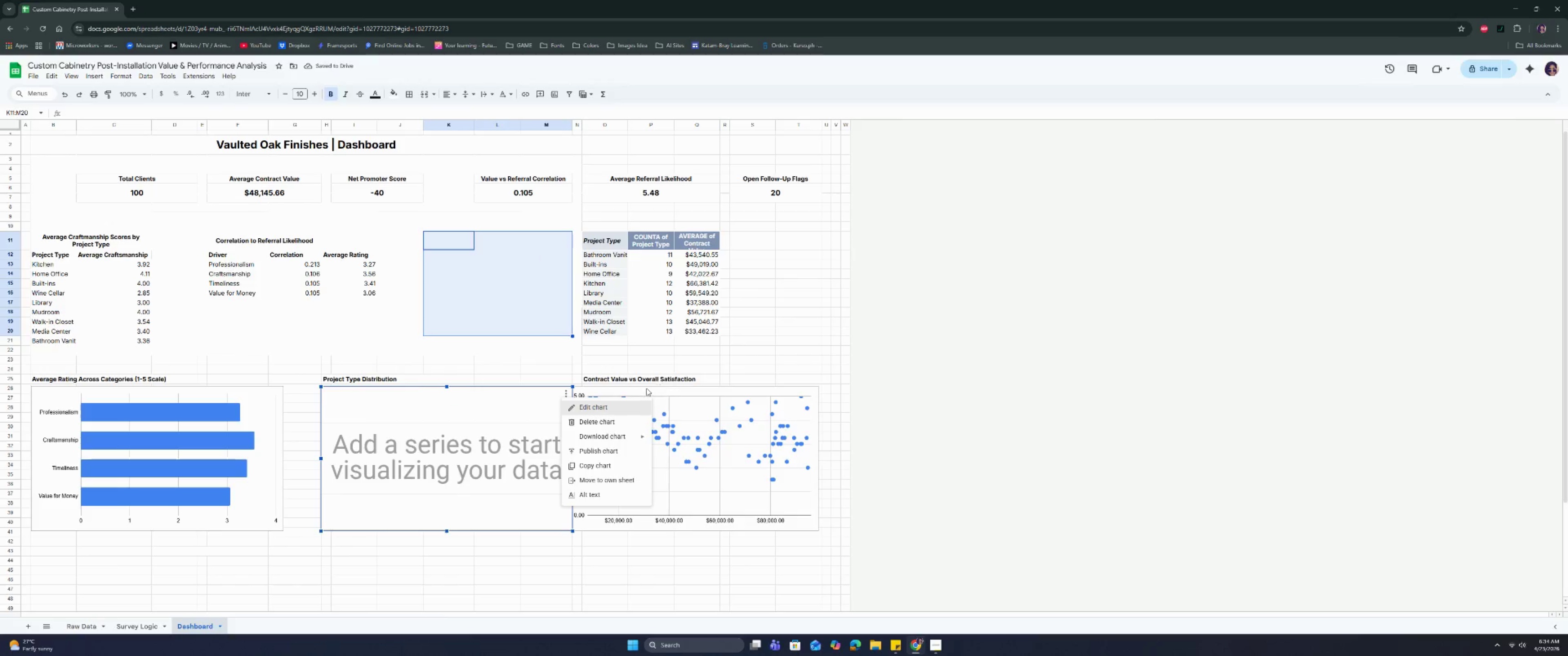 
left_click([623, 409])
 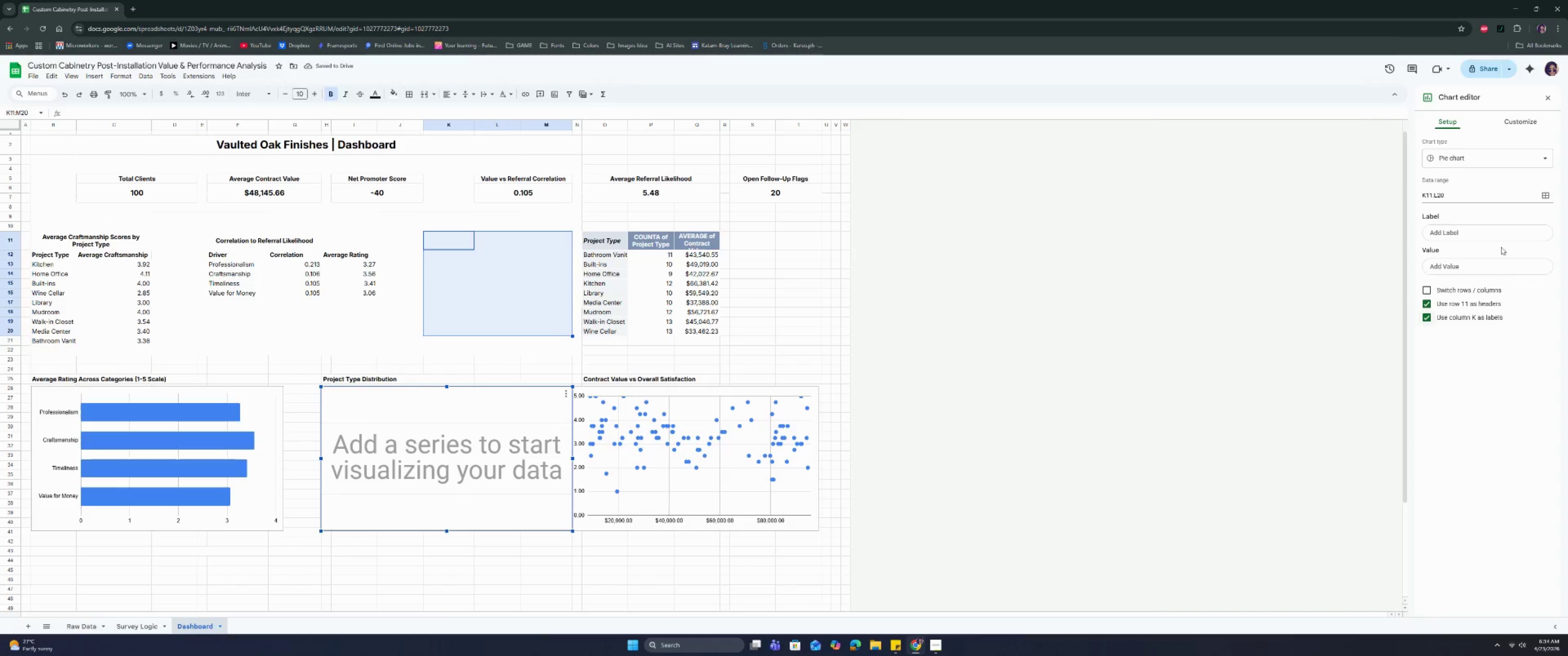 
double_click([1503, 233])
 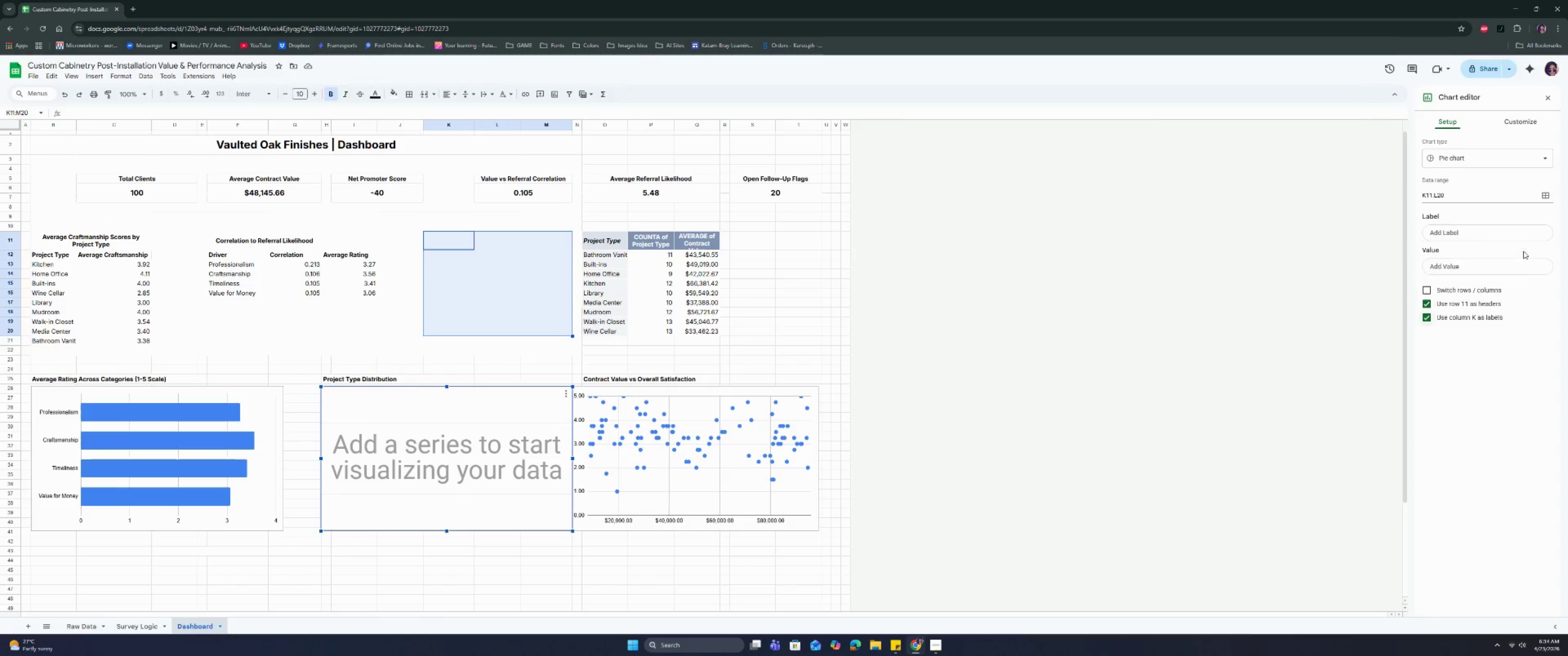 
double_click([1511, 238])
 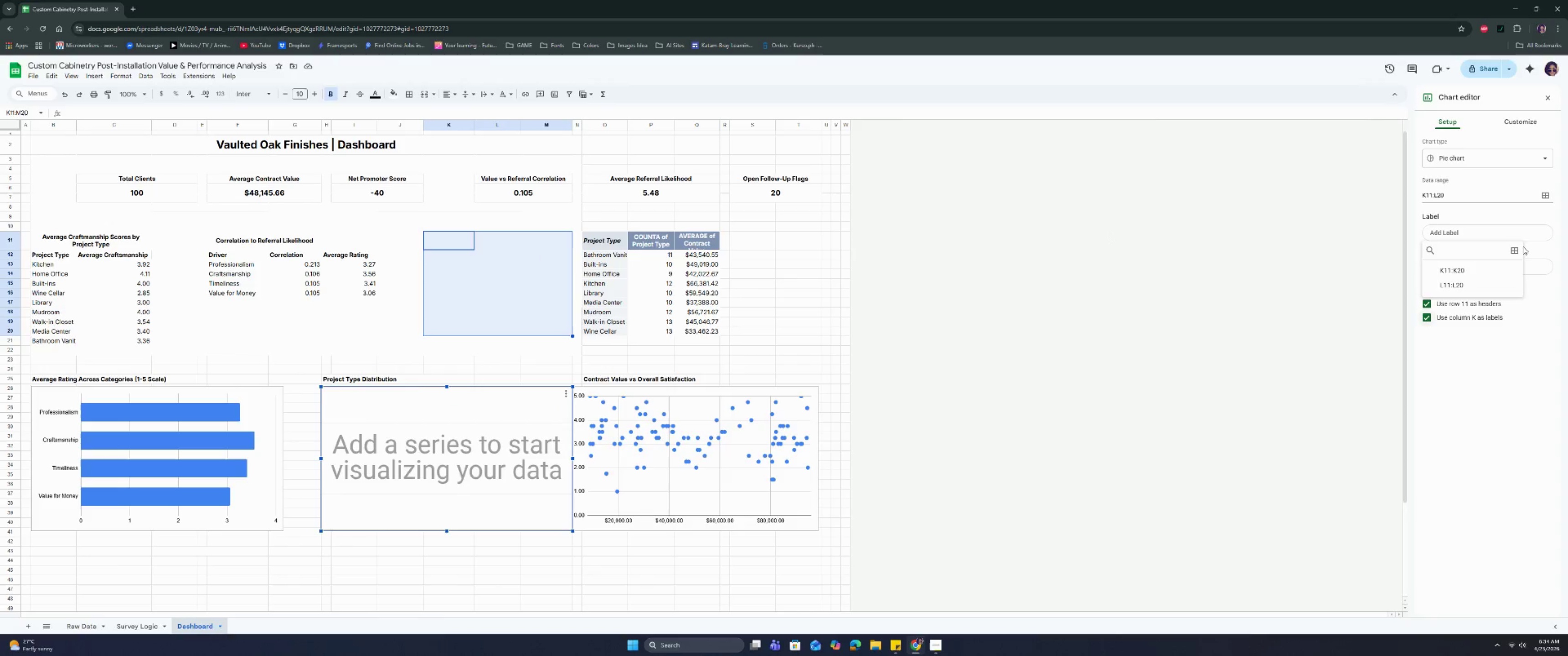 
left_click([1513, 248])
 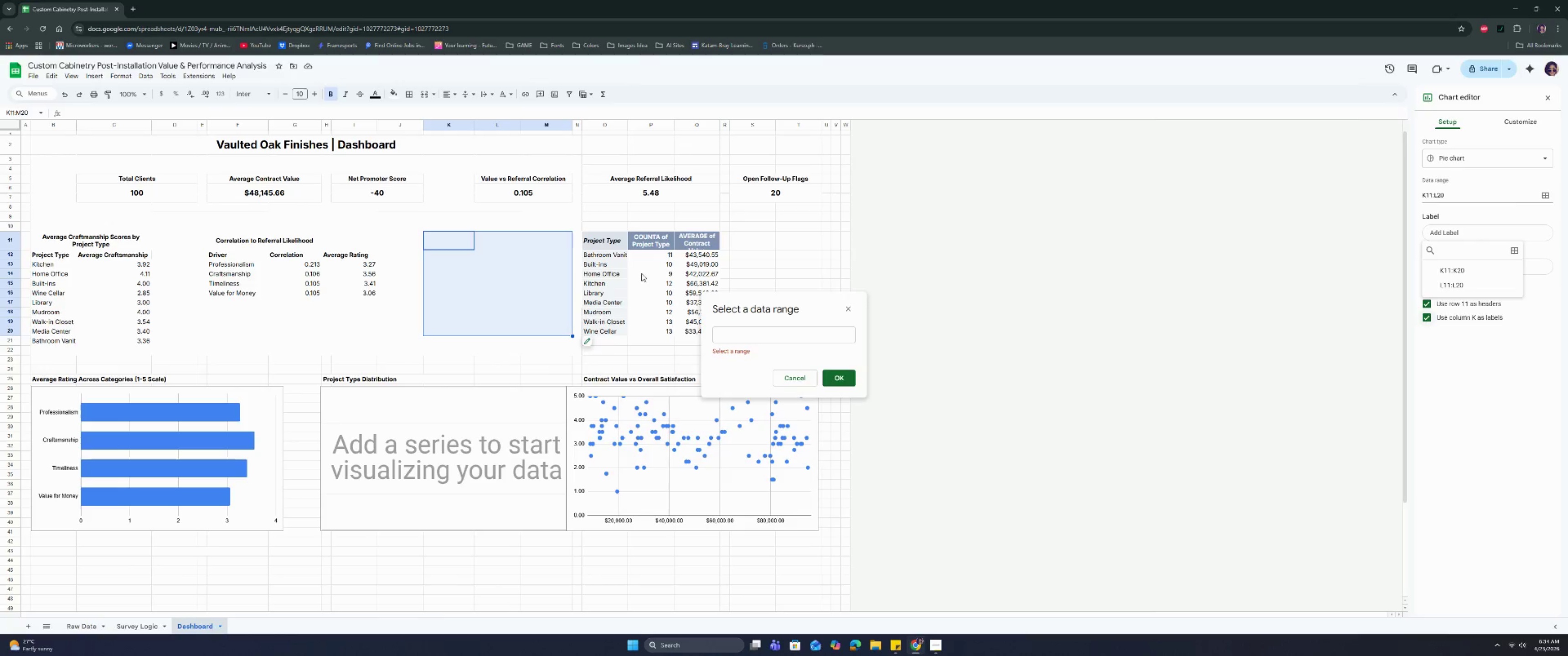 
left_click_drag(start_coordinate=[614, 237], to_coordinate=[602, 330])
 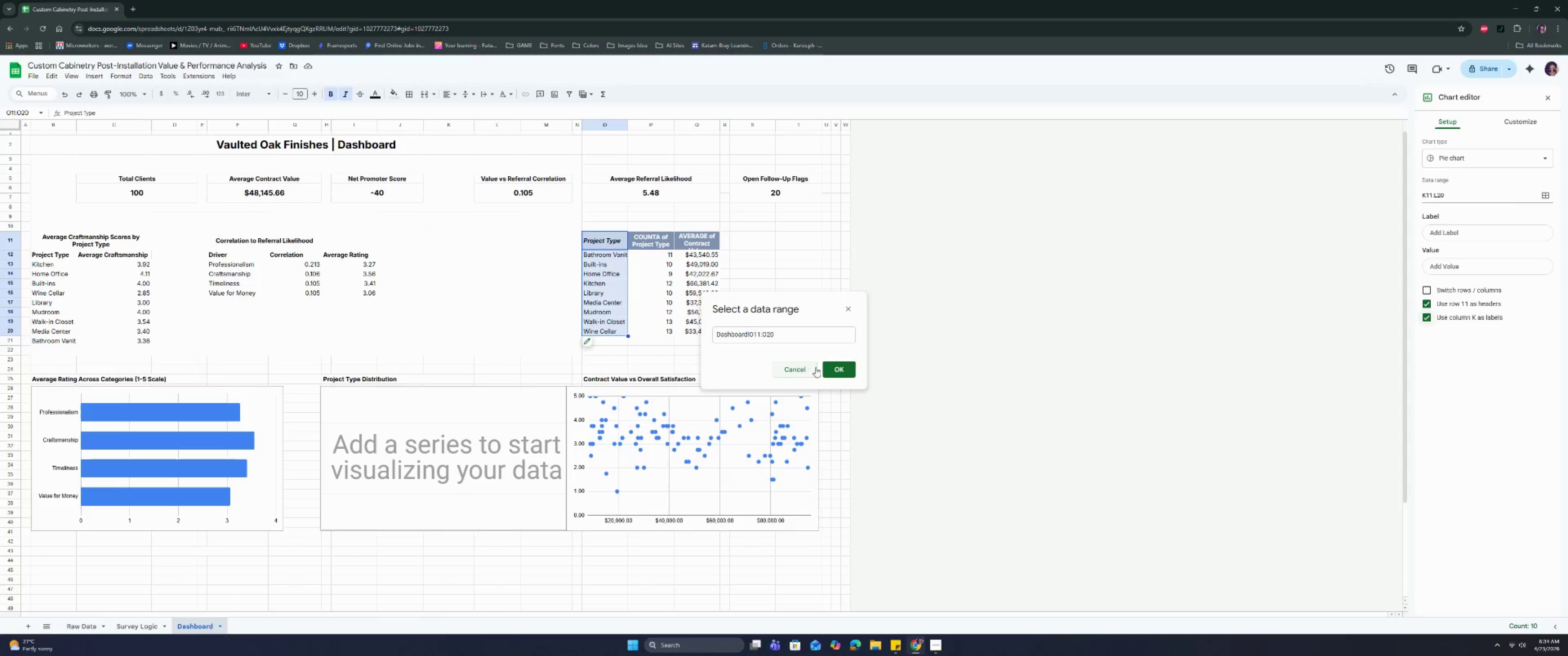 
left_click([849, 369])
 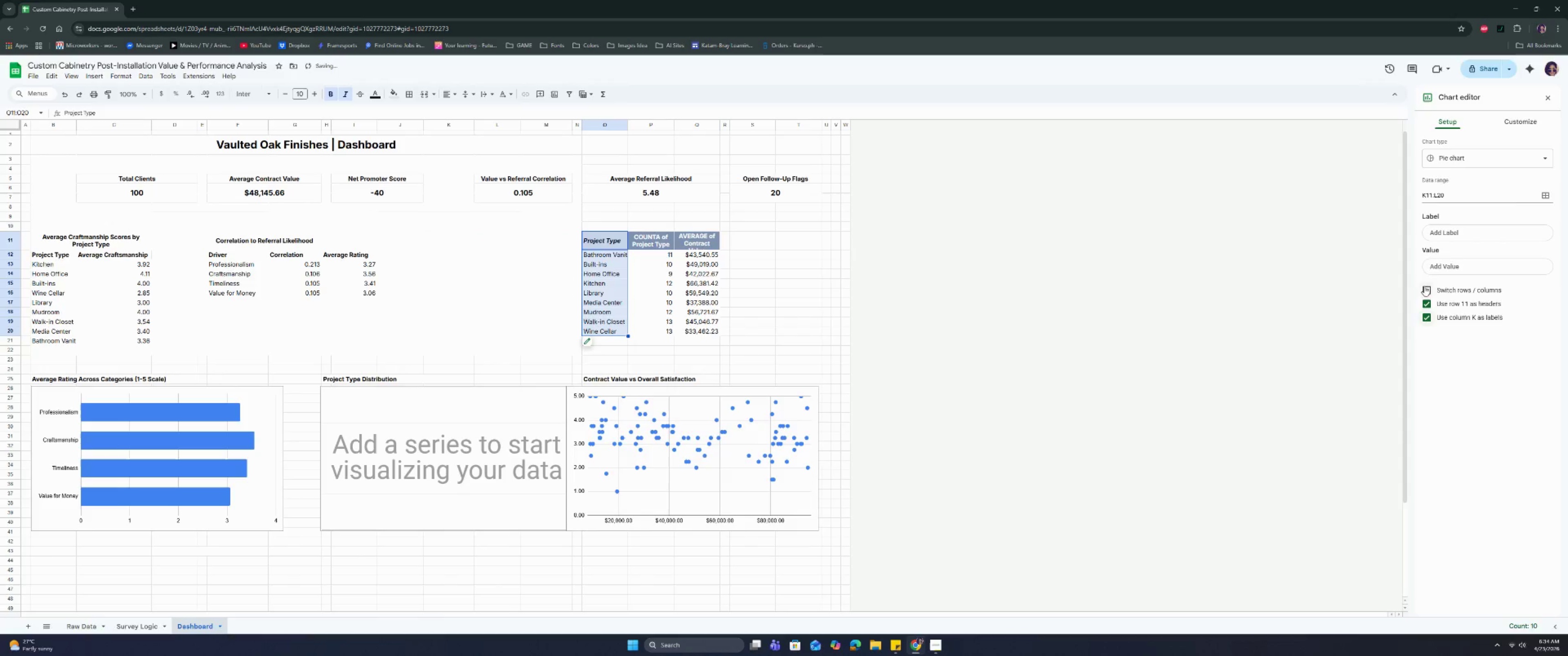 
left_click([1448, 229])
 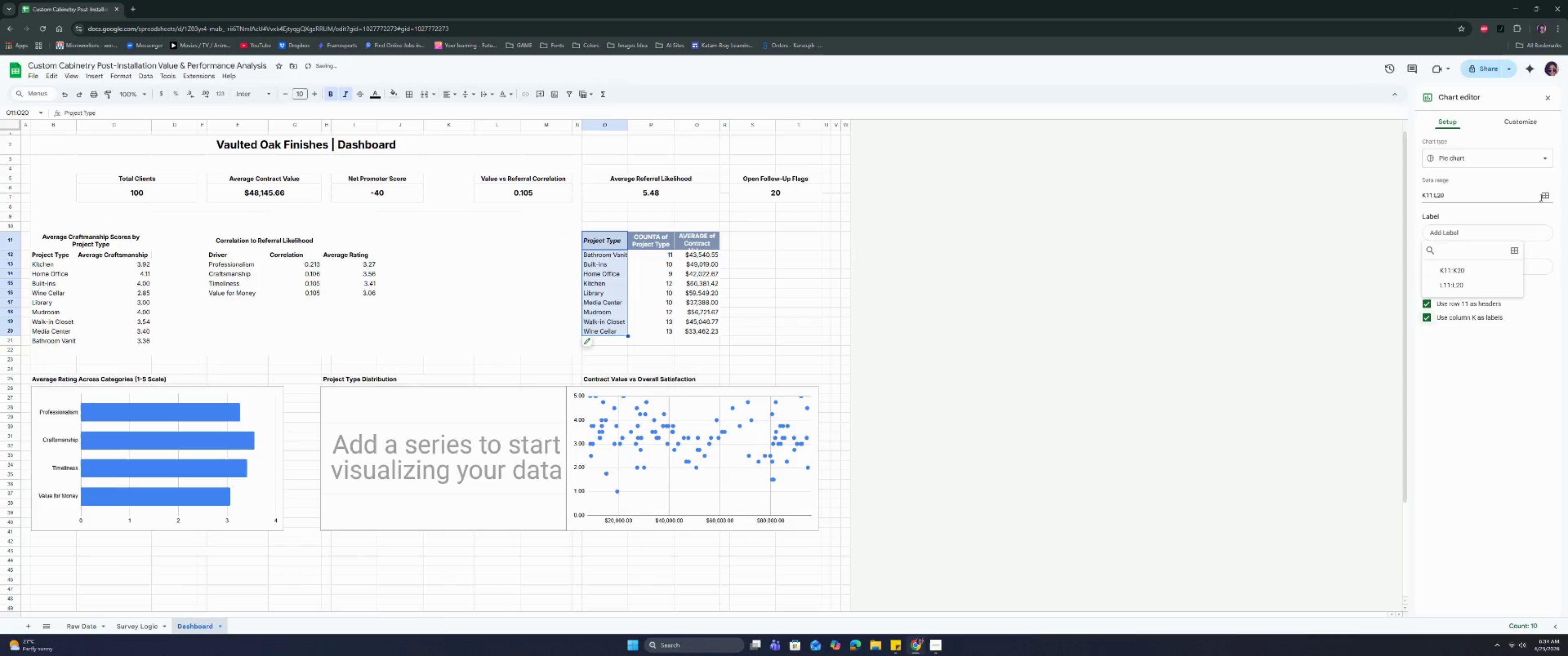 
left_click([1545, 192])
 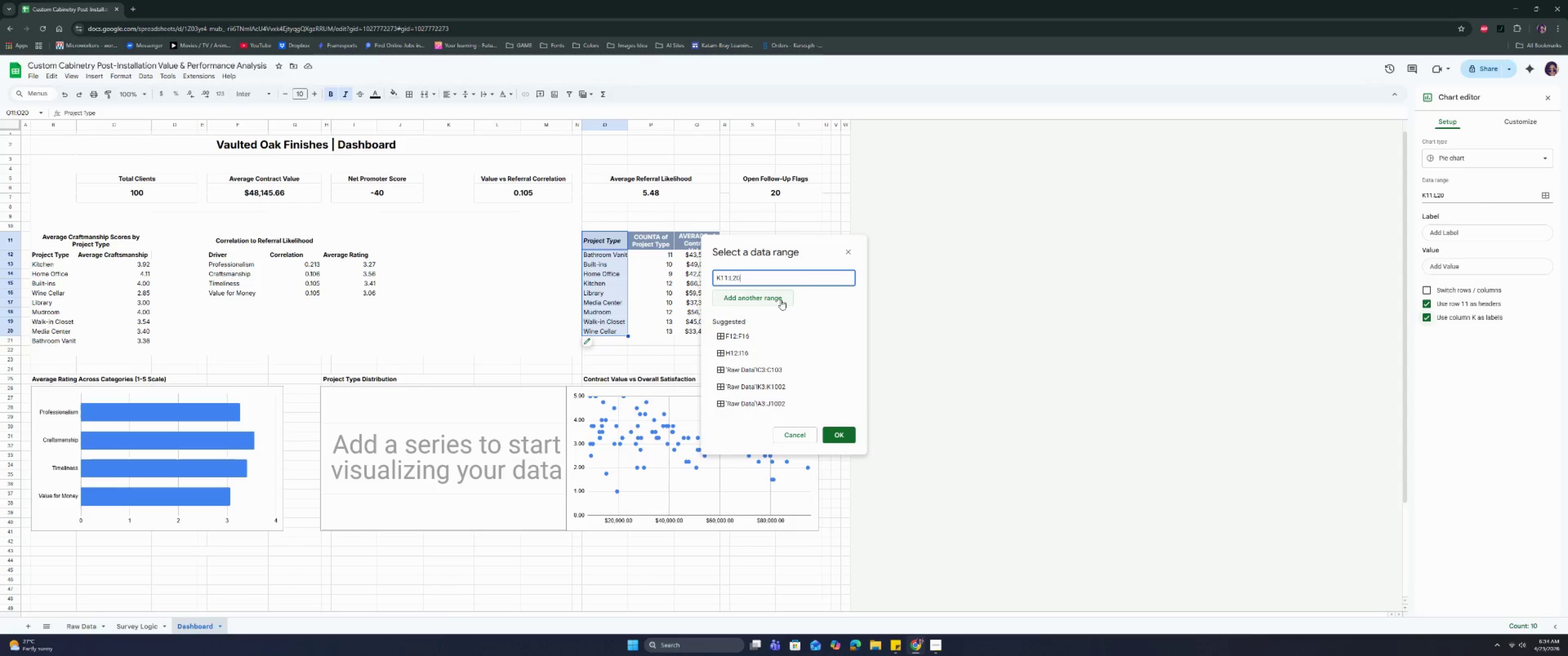 
wait(7.19)
 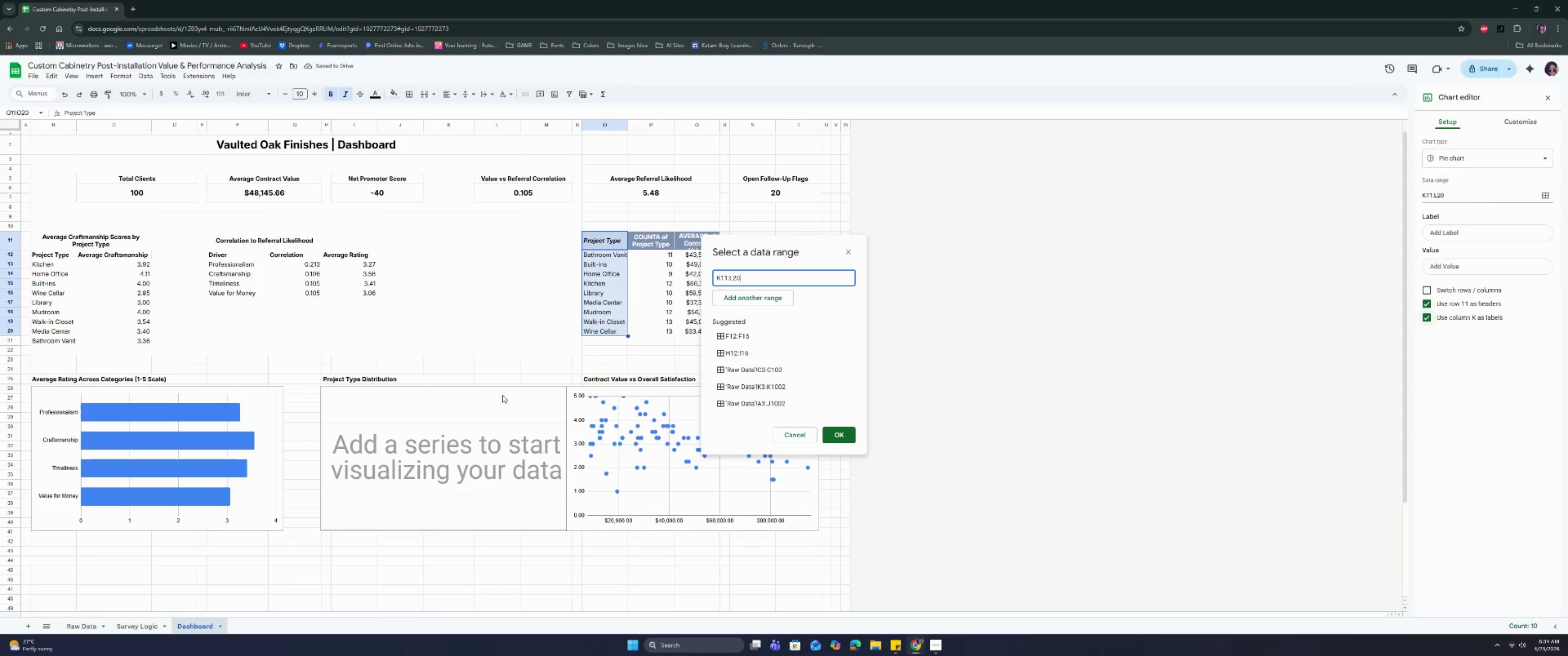 
left_click([781, 300])
 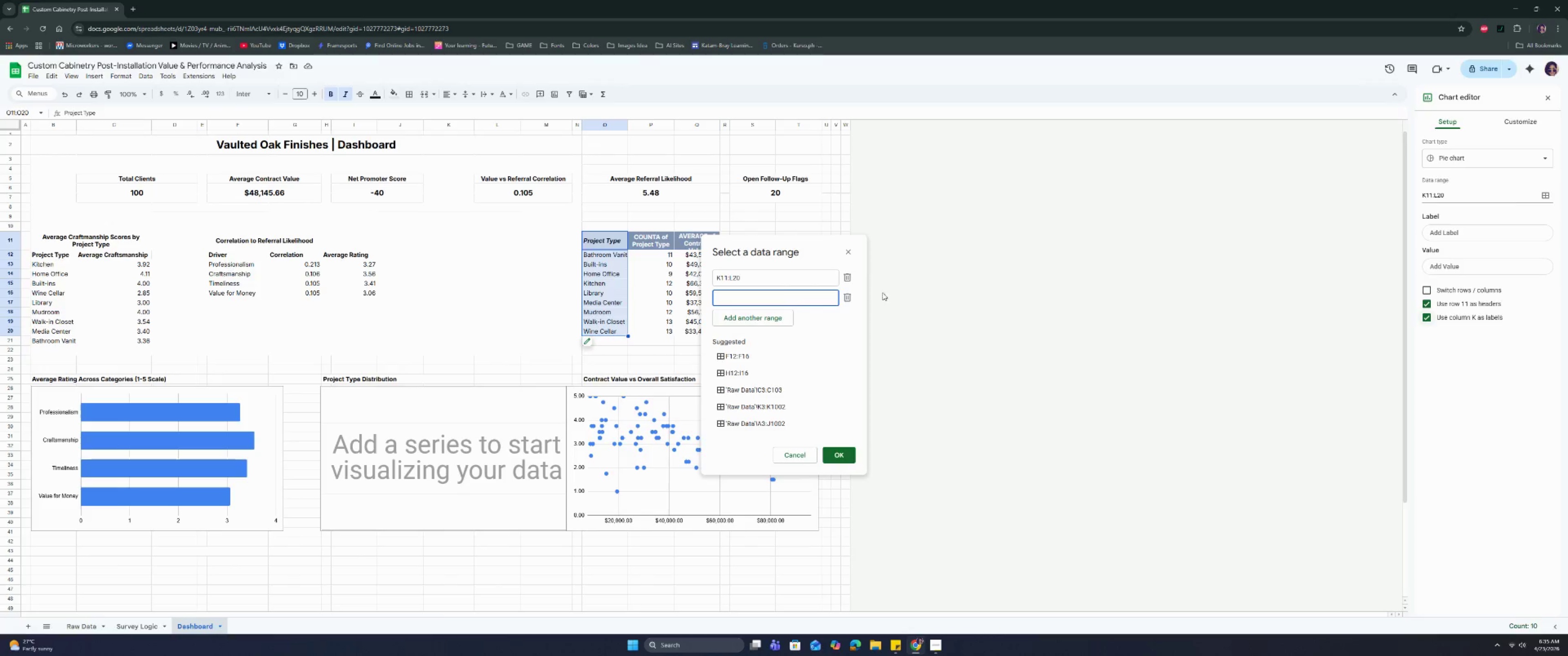 
left_click([844, 279])
 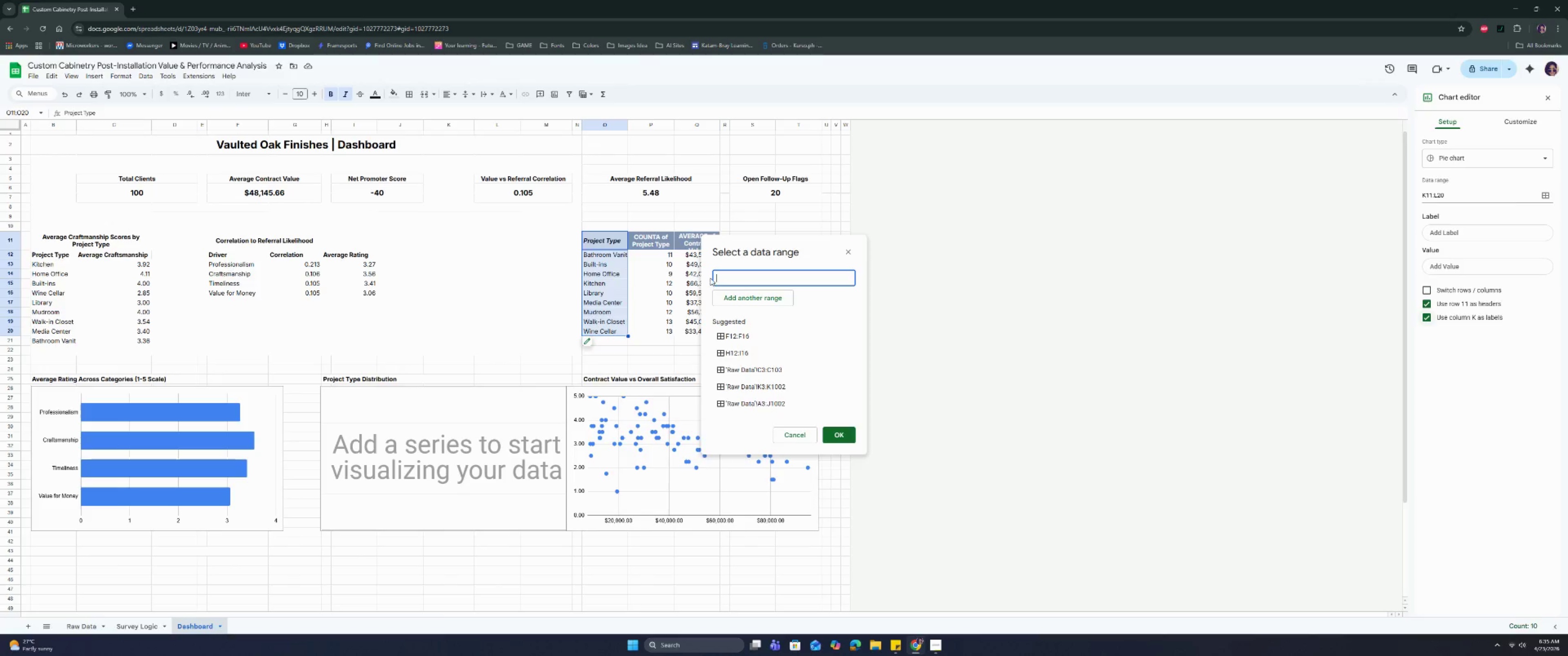 
left_click([717, 275])
 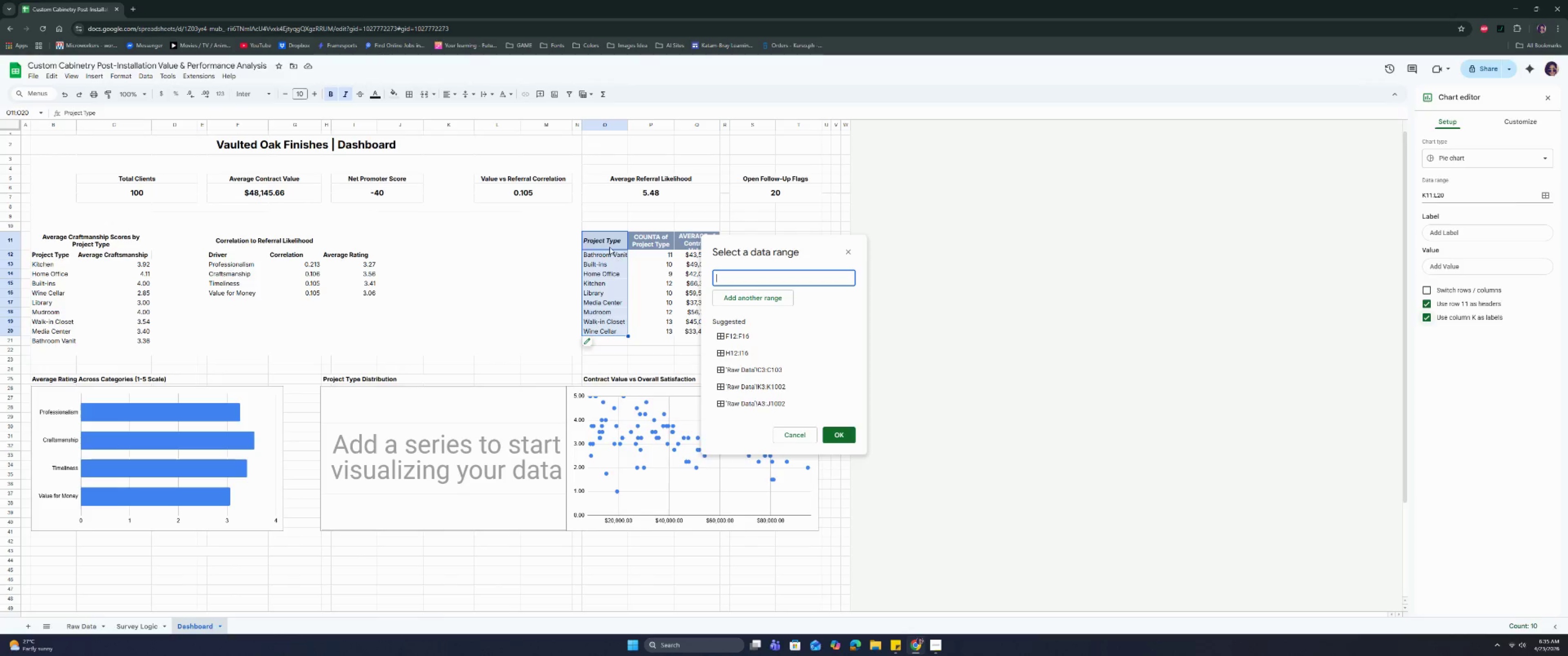 
left_click_drag(start_coordinate=[609, 241], to_coordinate=[687, 328])
 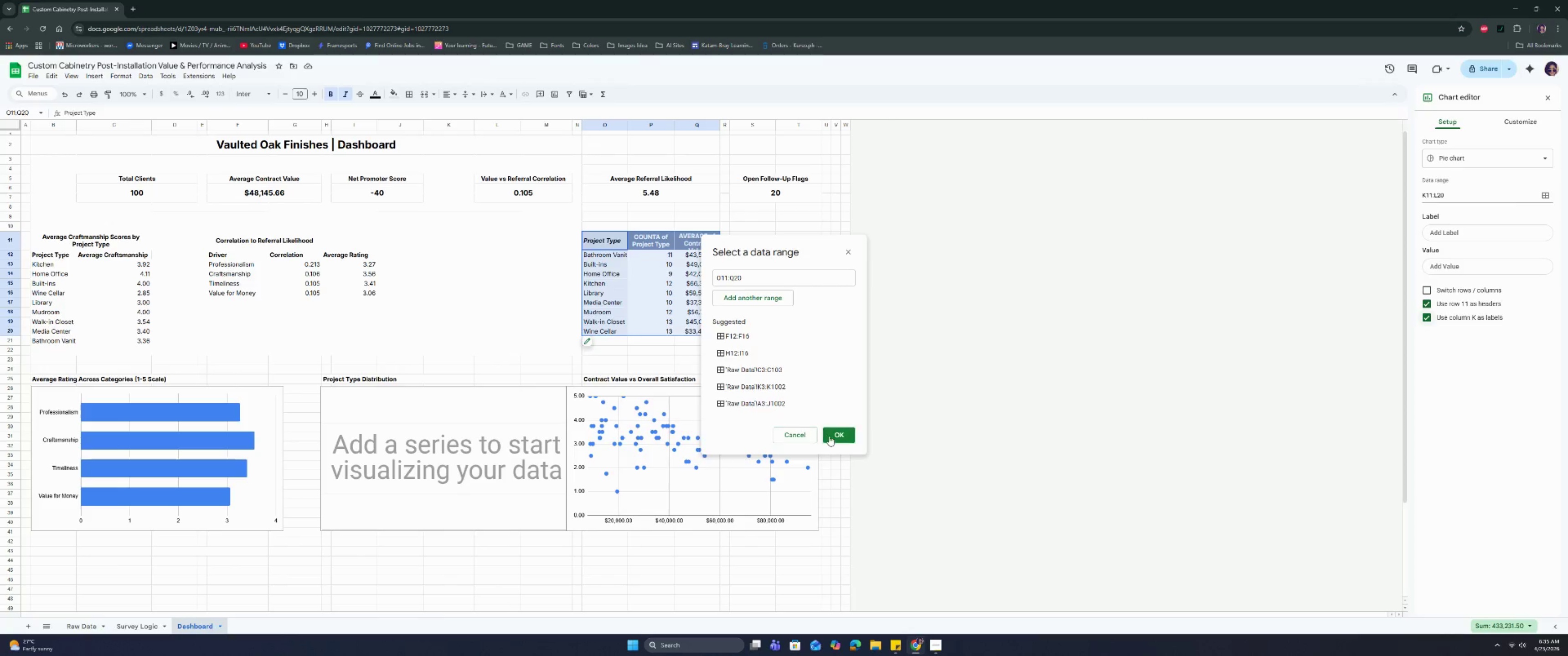 
left_click([830, 436])
 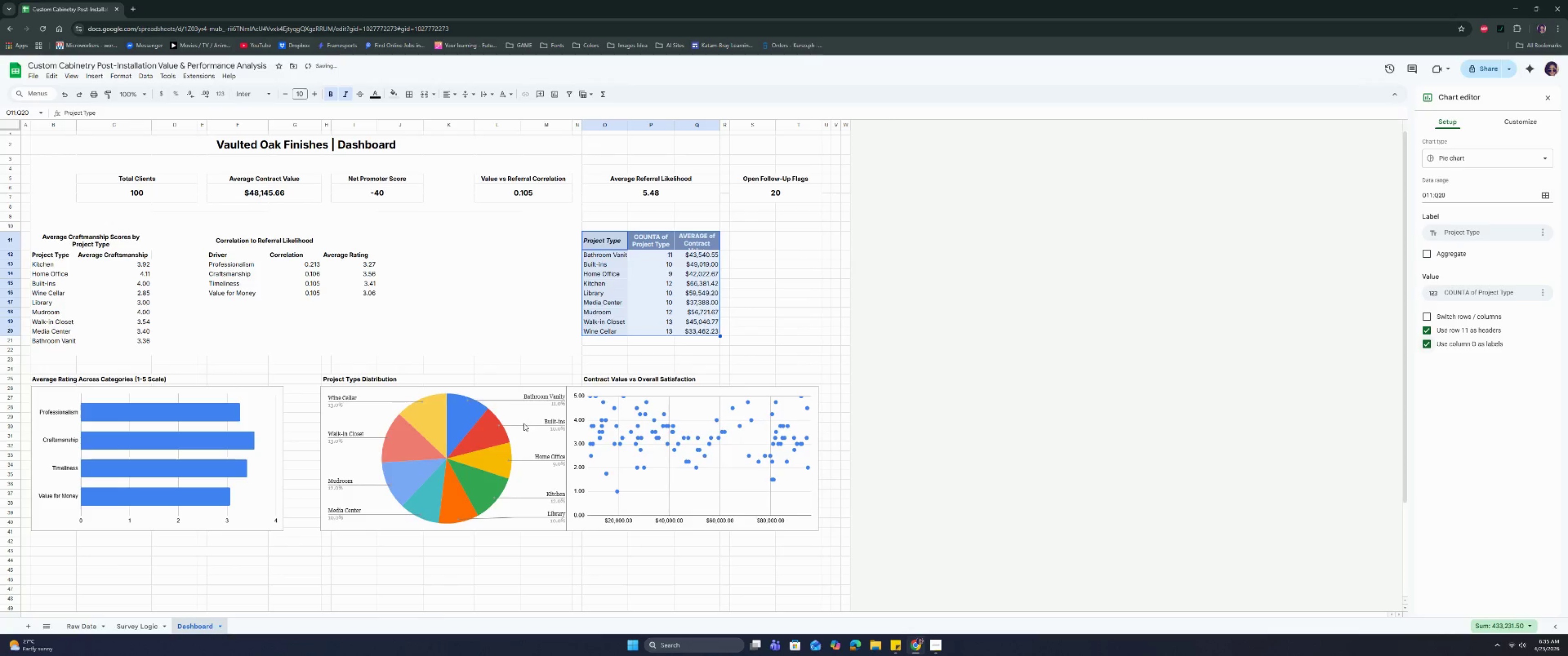 
left_click([526, 419])
 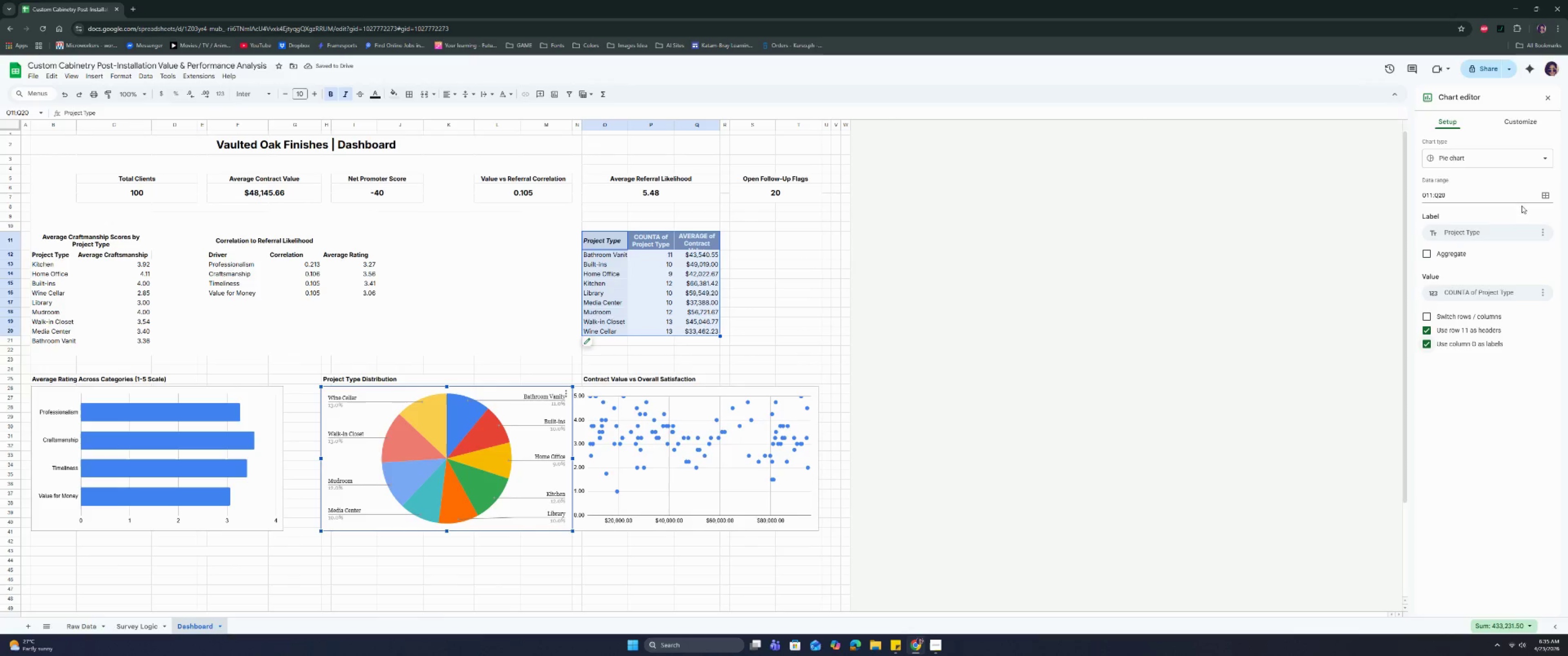 
left_click([1552, 194])
 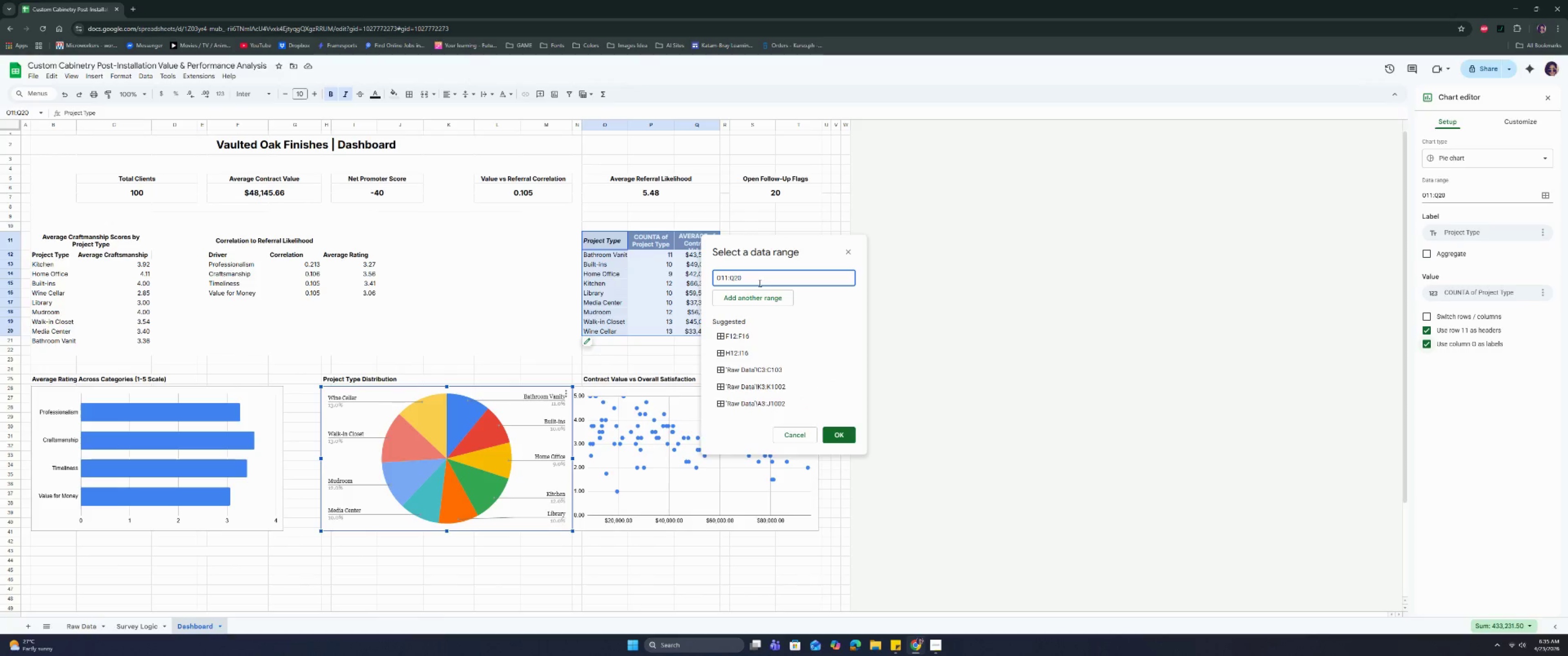 
key(Backspace)
 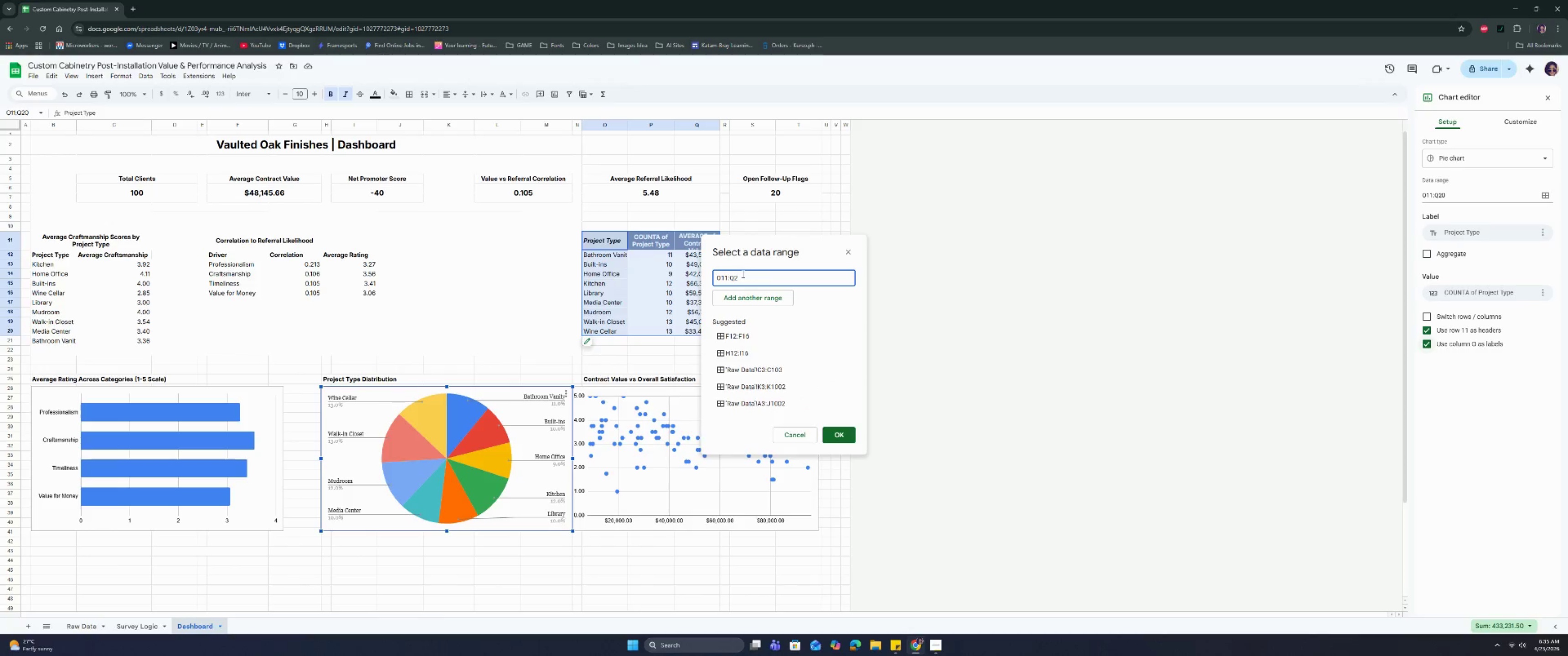 
key(Backspace)
 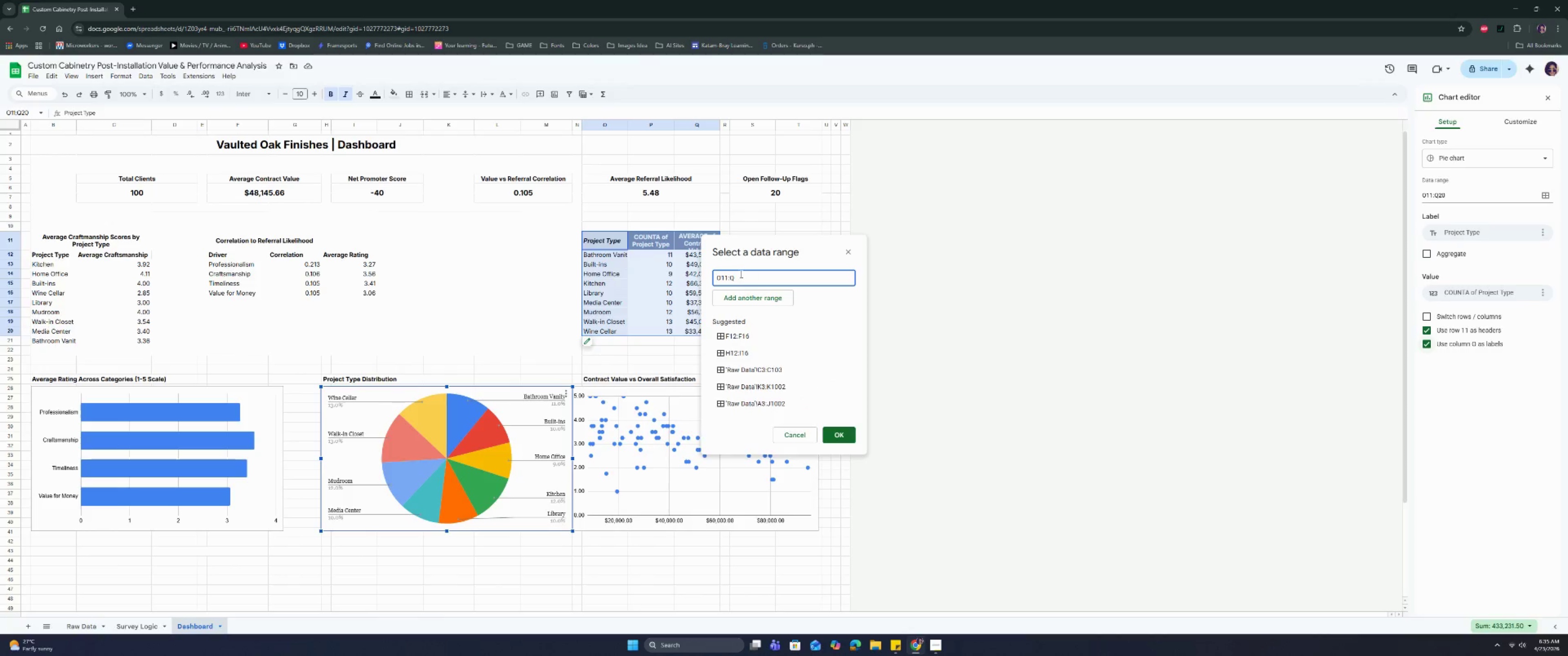 
key(Backspace)
 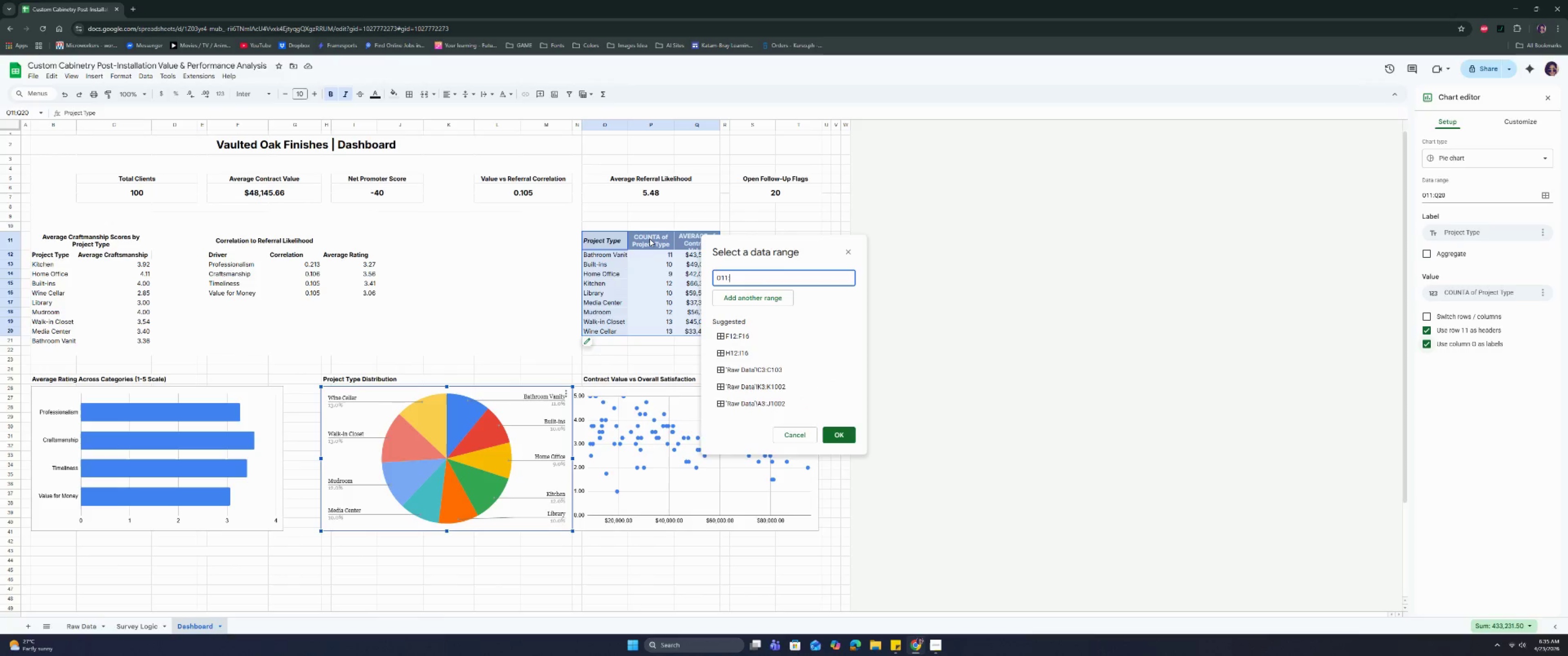 
left_click_drag(start_coordinate=[650, 239], to_coordinate=[647, 329])
 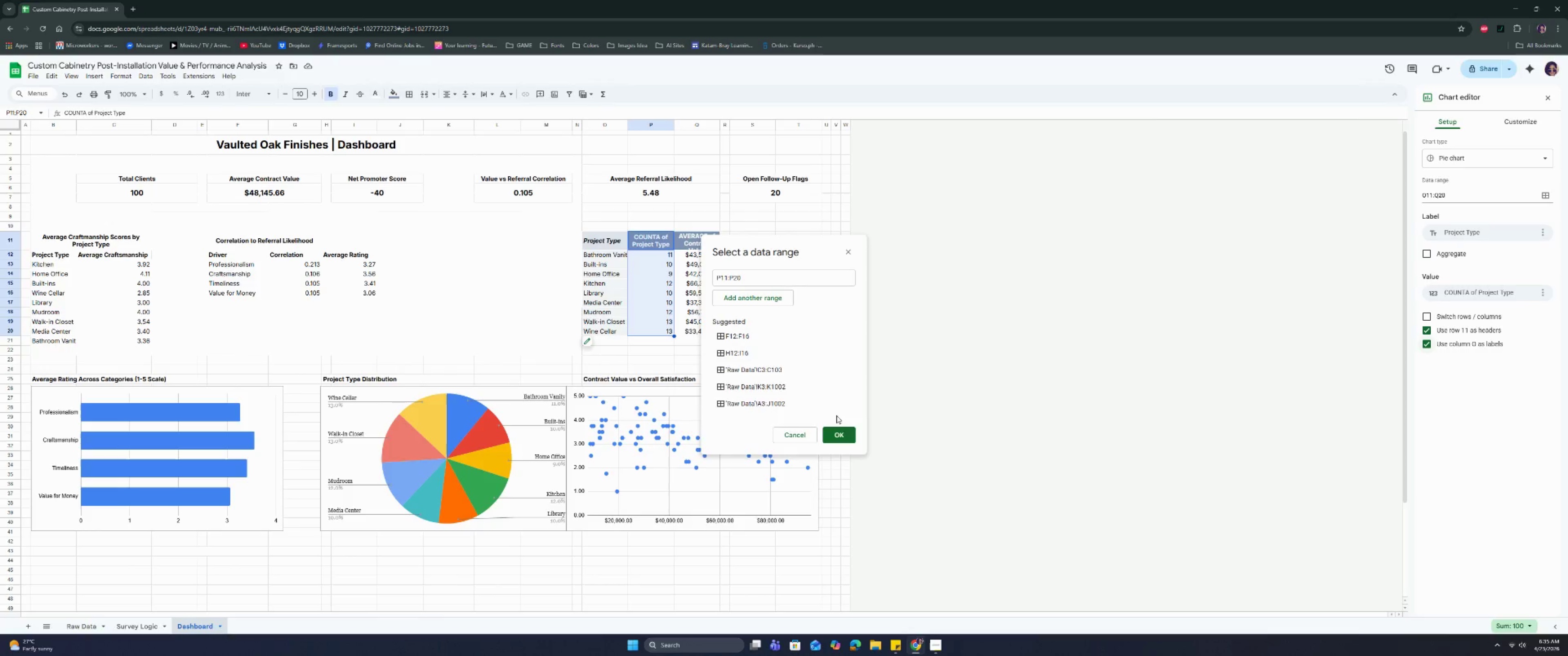 
left_click([842, 430])
 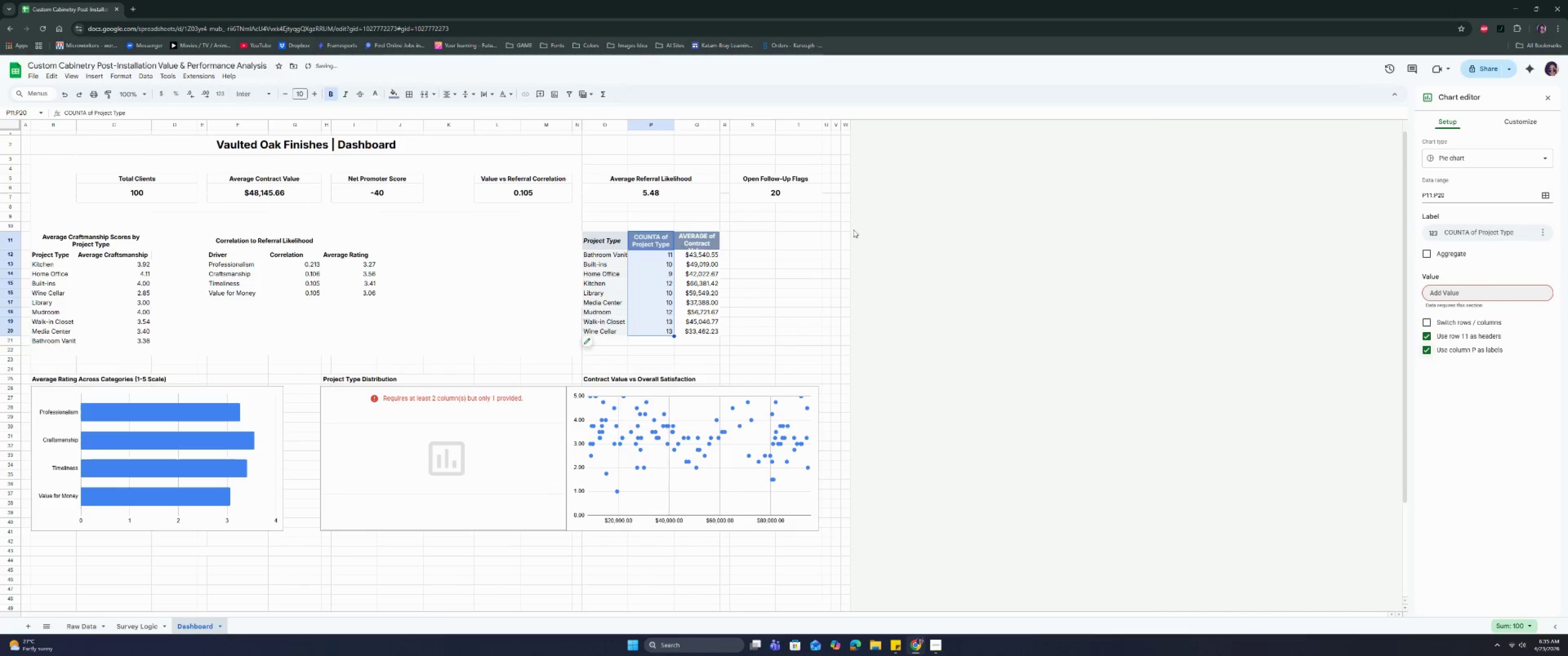 
left_click([1496, 292])
 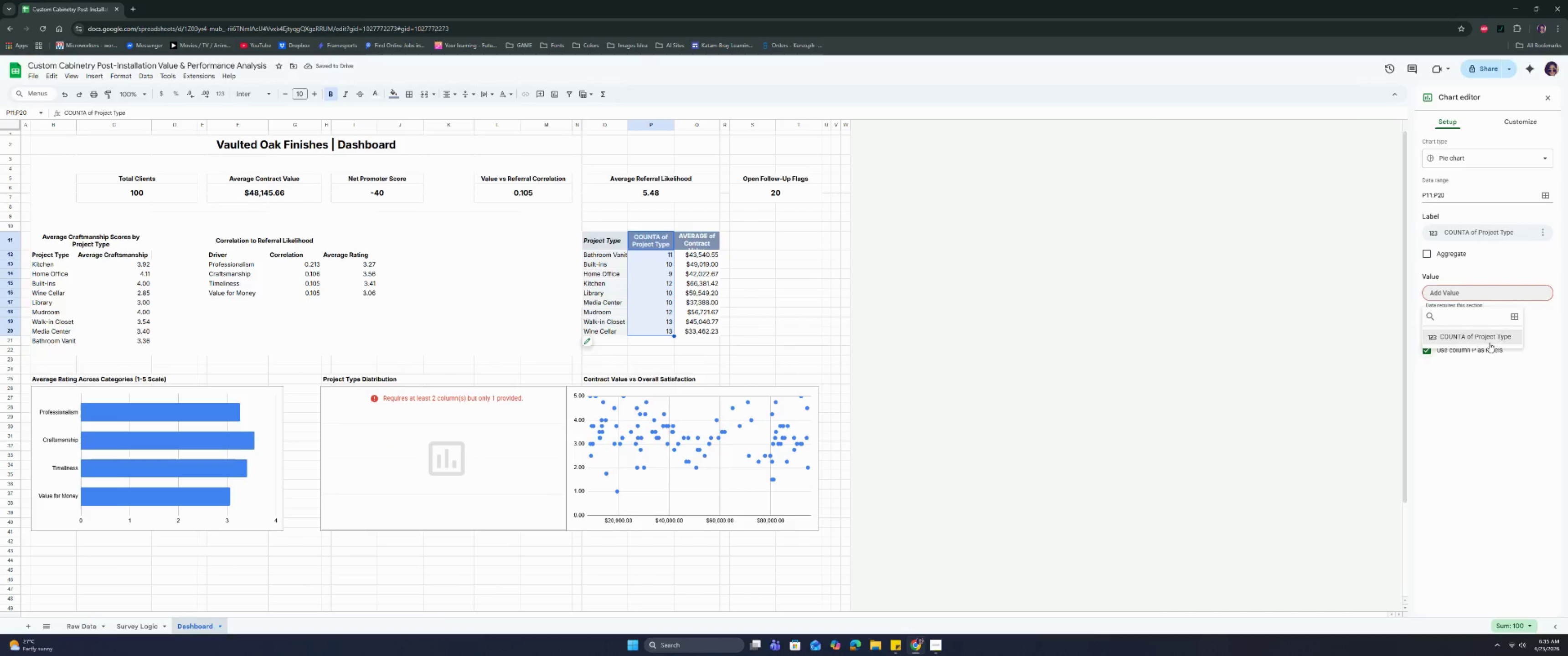 
left_click([1482, 339])
 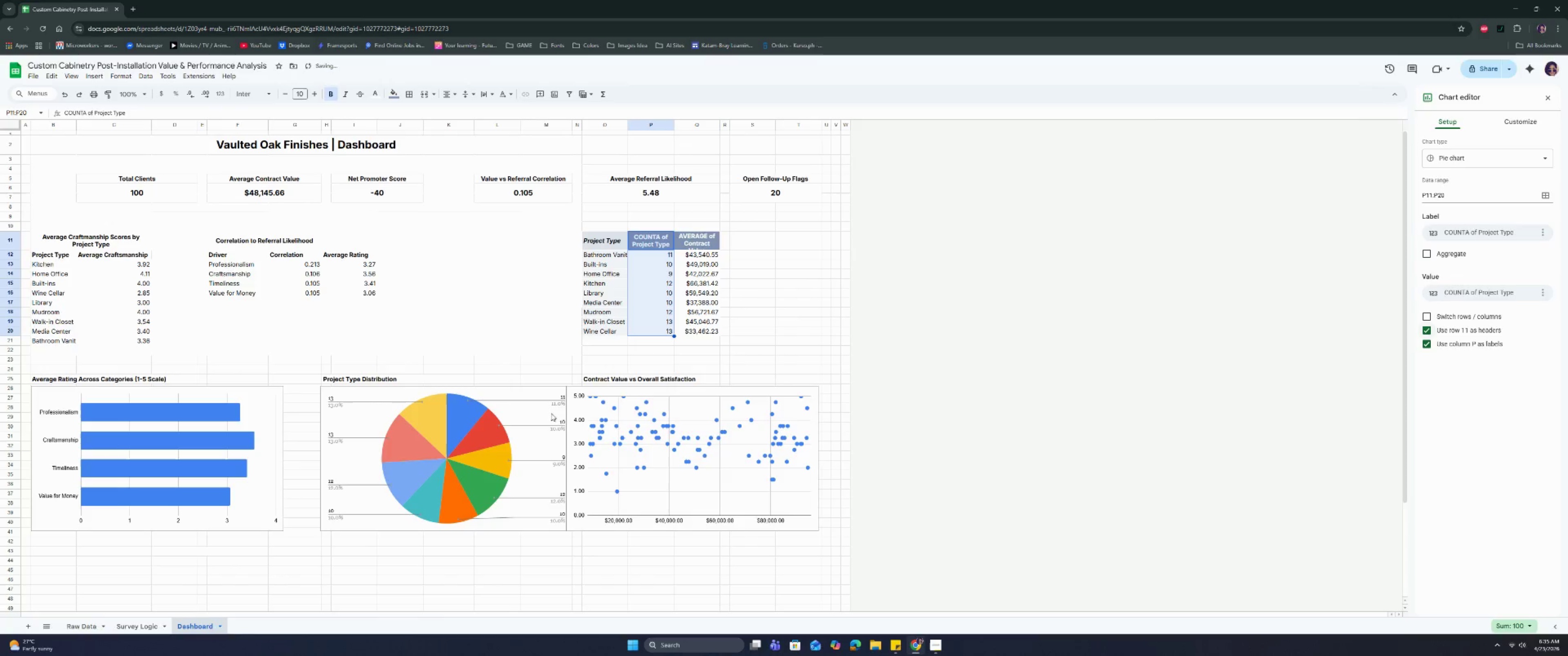 
left_click([545, 415])
 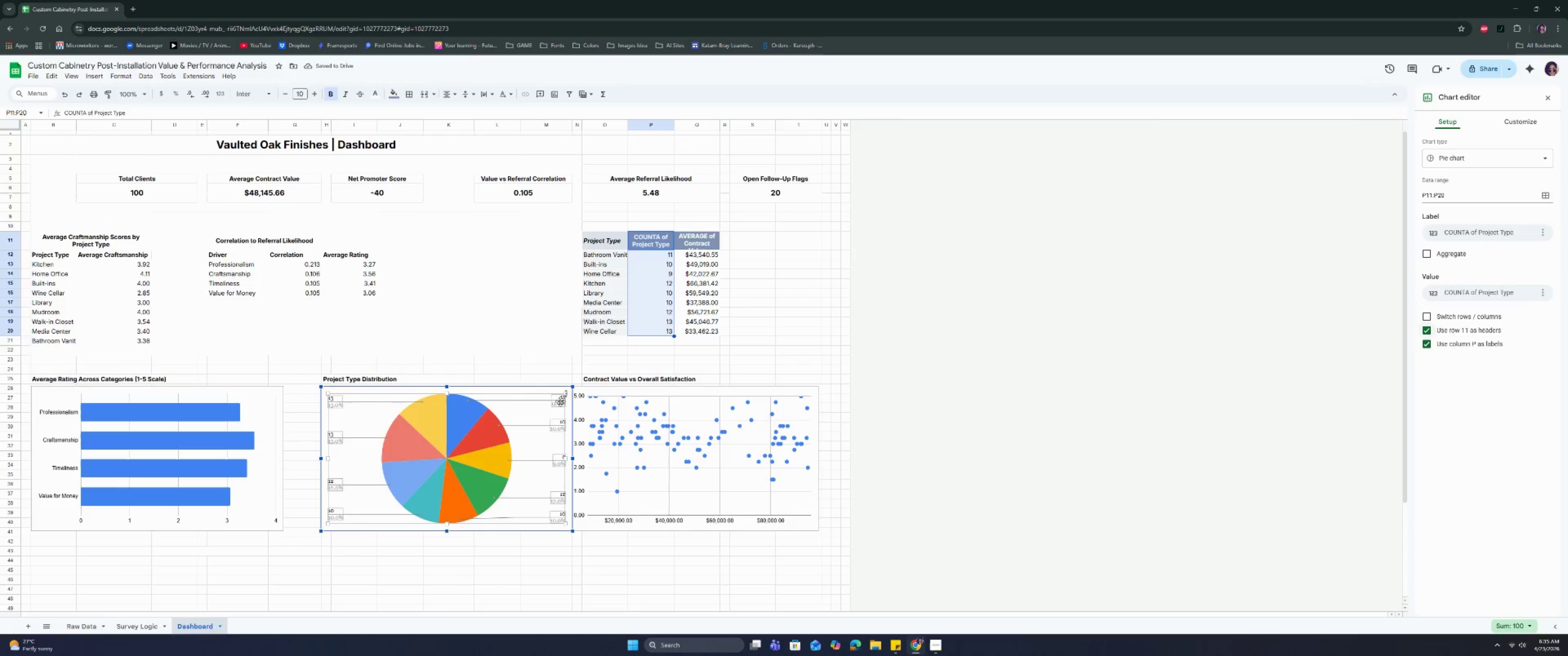 
left_click([566, 398])
 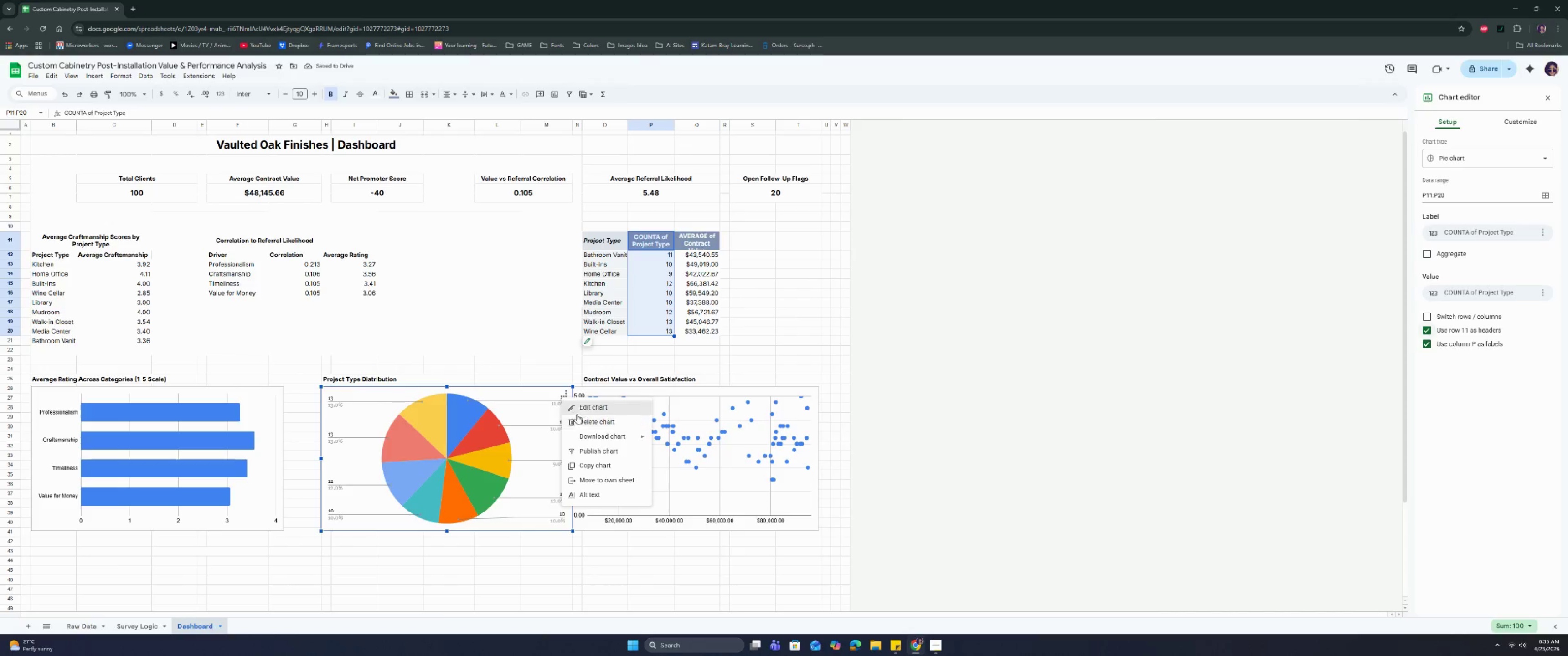 
left_click([578, 425])
 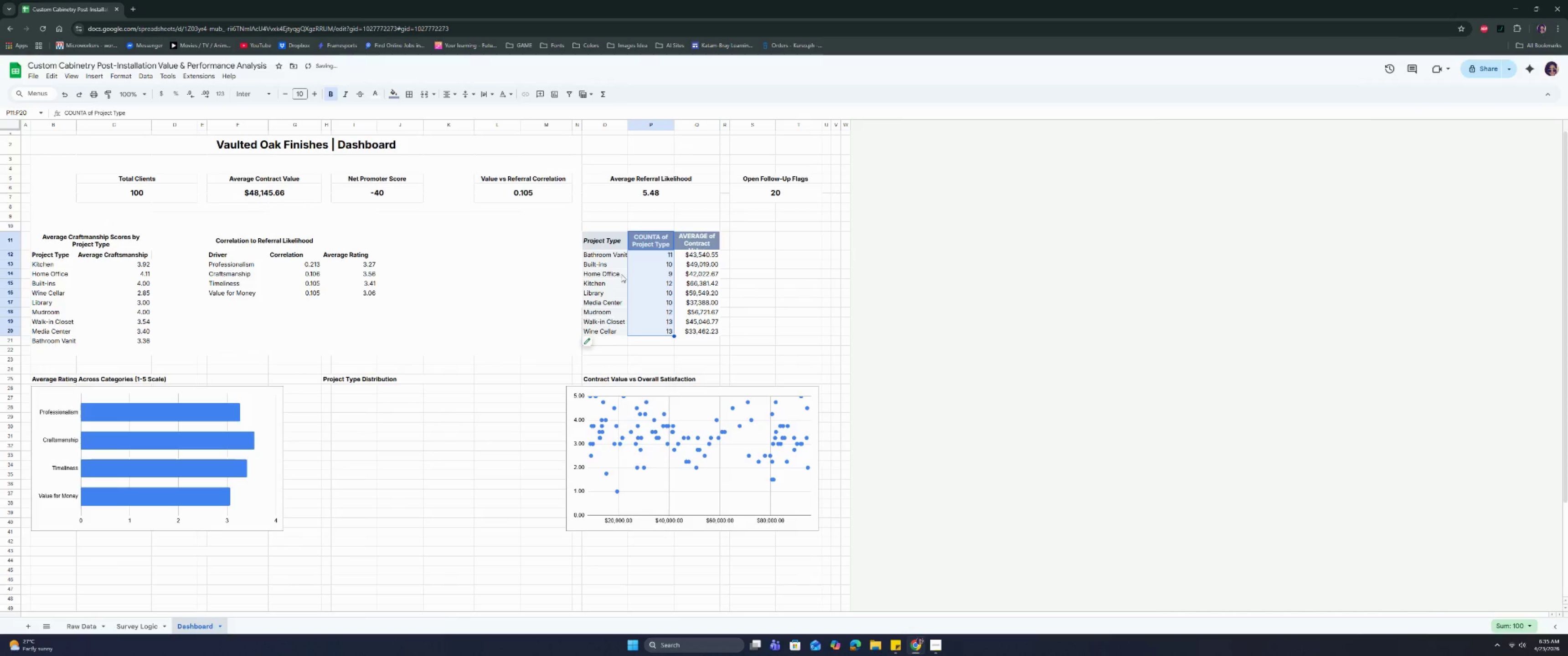 
left_click_drag(start_coordinate=[609, 248], to_coordinate=[646, 328])
 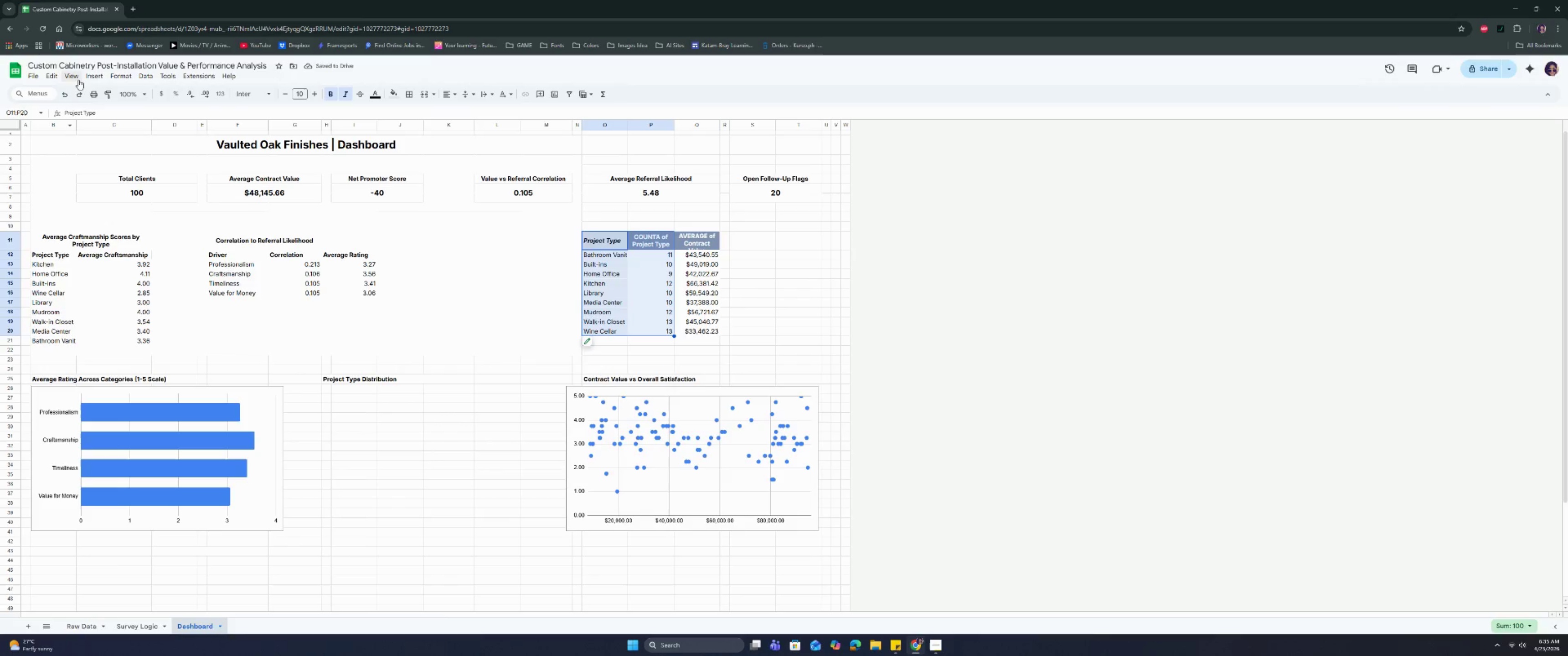 
left_click([84, 76])
 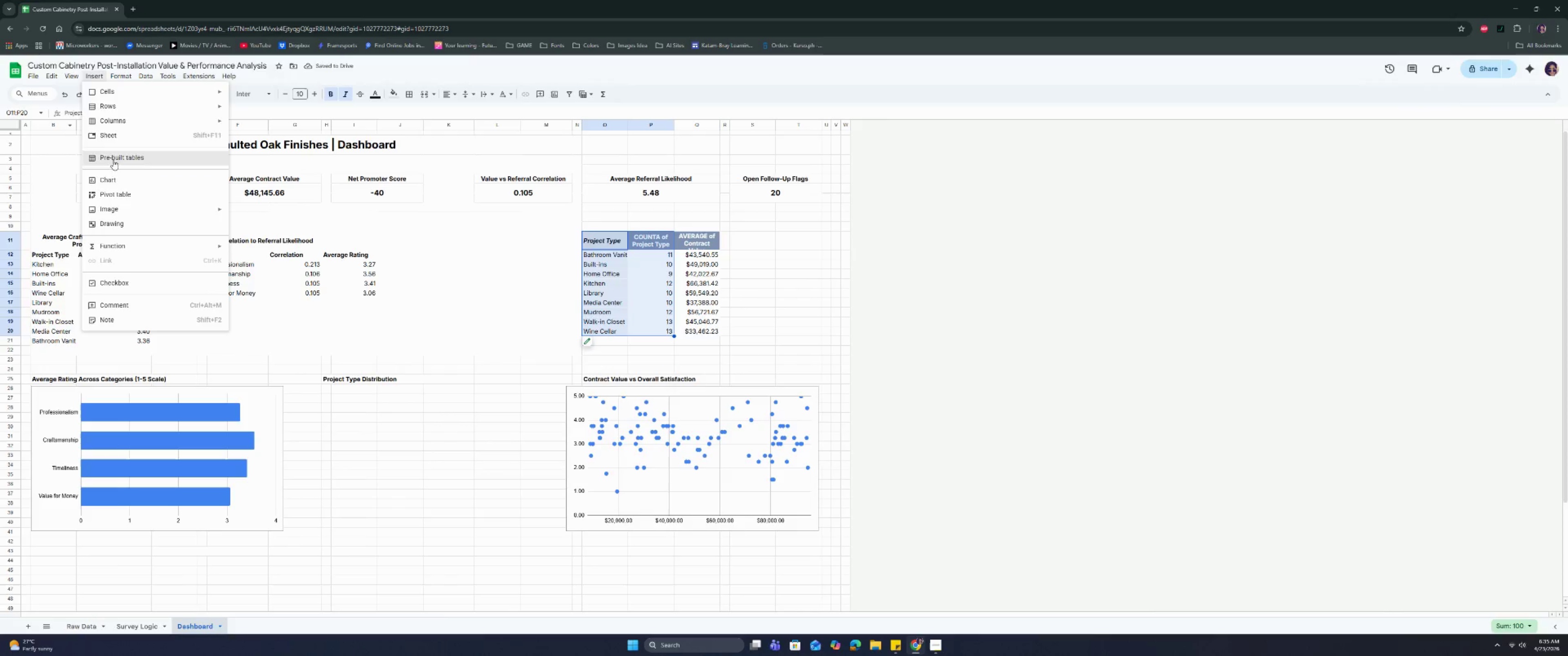 
left_click([114, 181])
 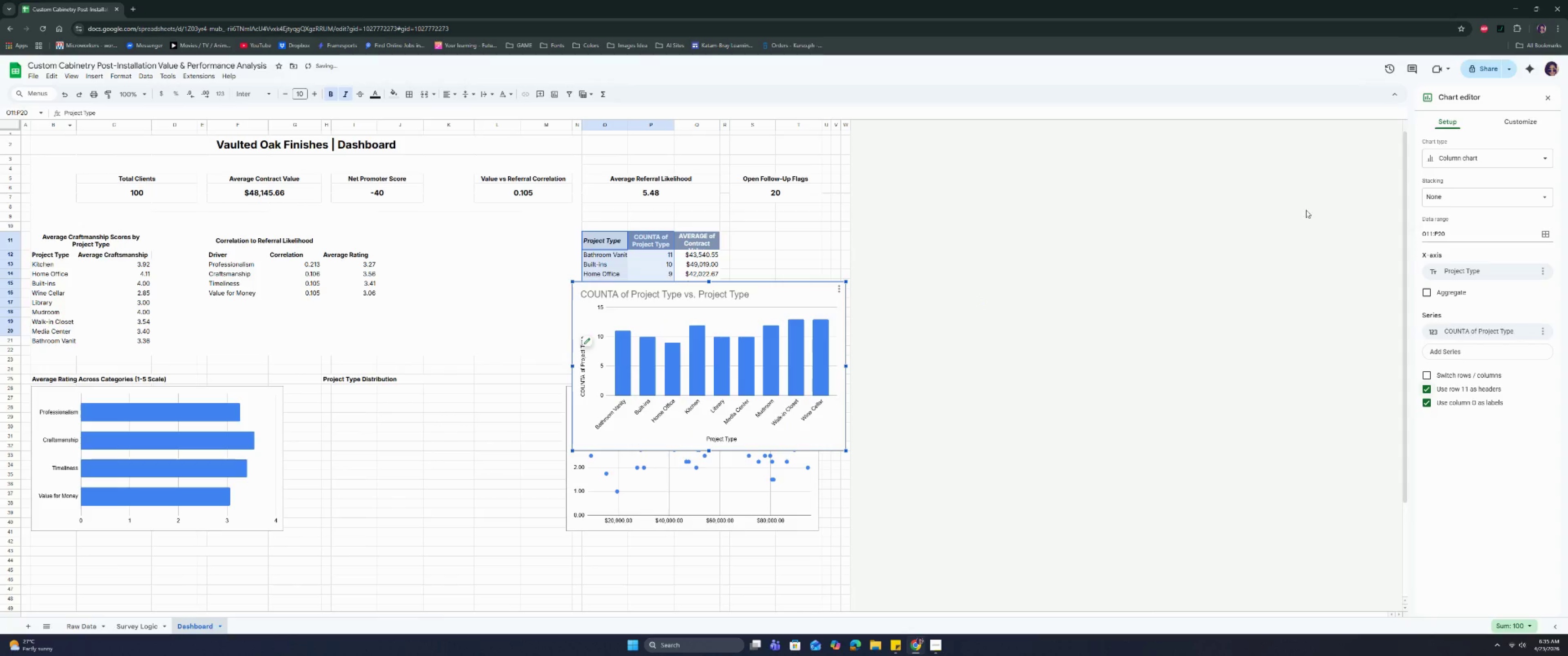 
left_click([1526, 162])
 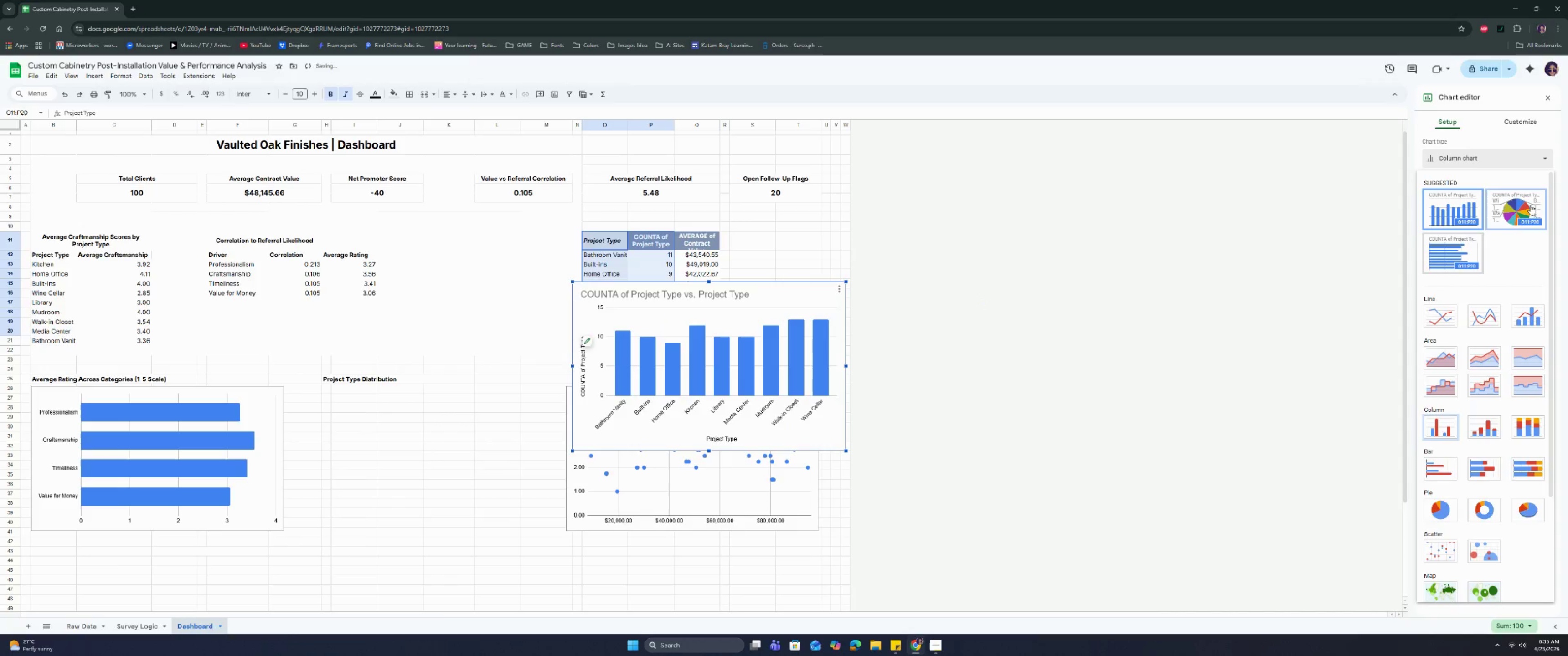 
left_click([1526, 206])
 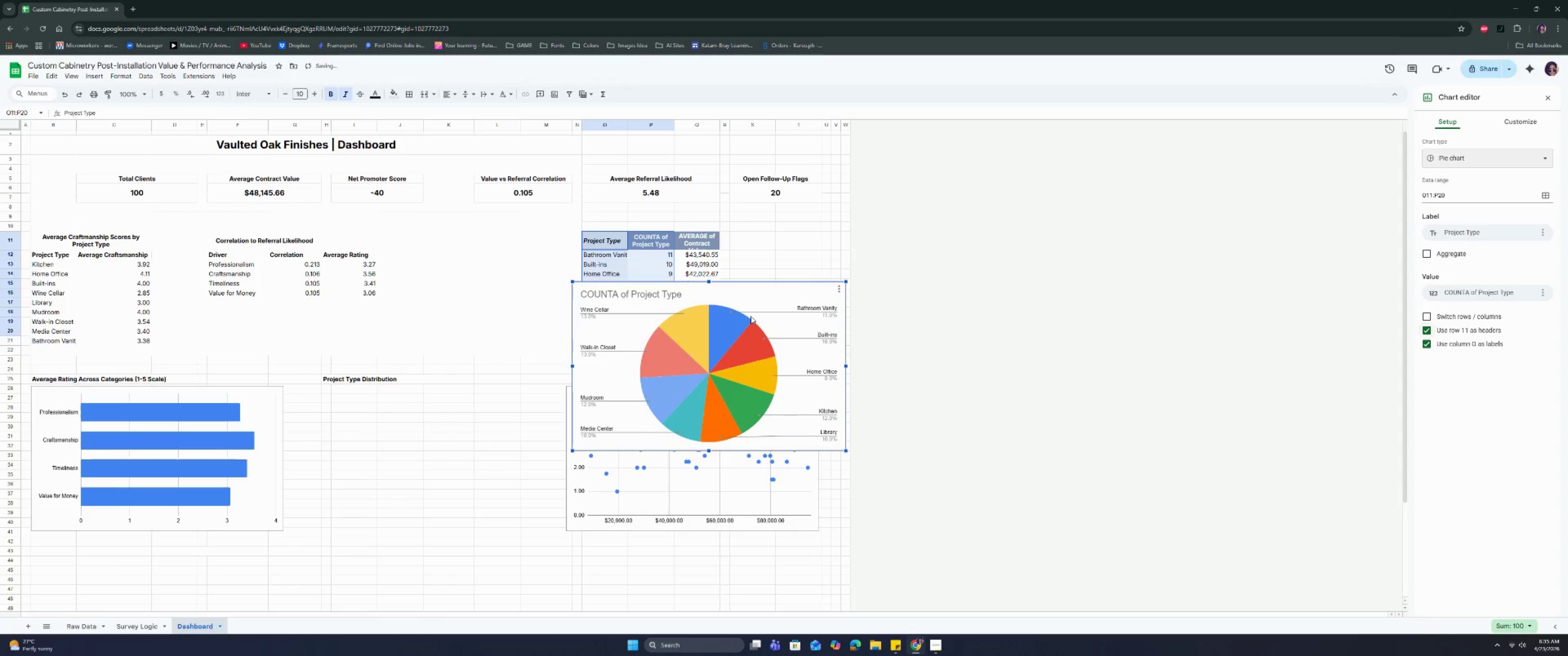 
left_click([765, 302])
 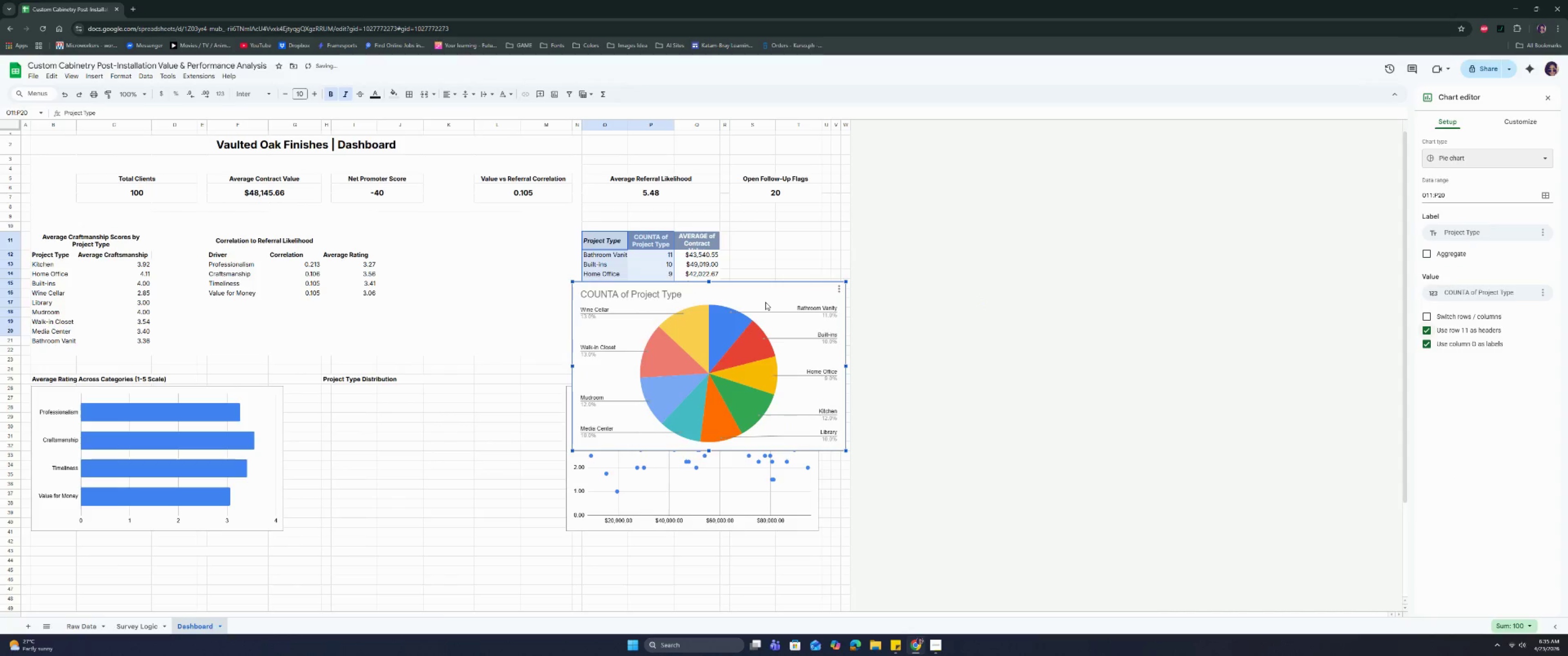 
left_click_drag(start_coordinate=[767, 305], to_coordinate=[482, 413])
 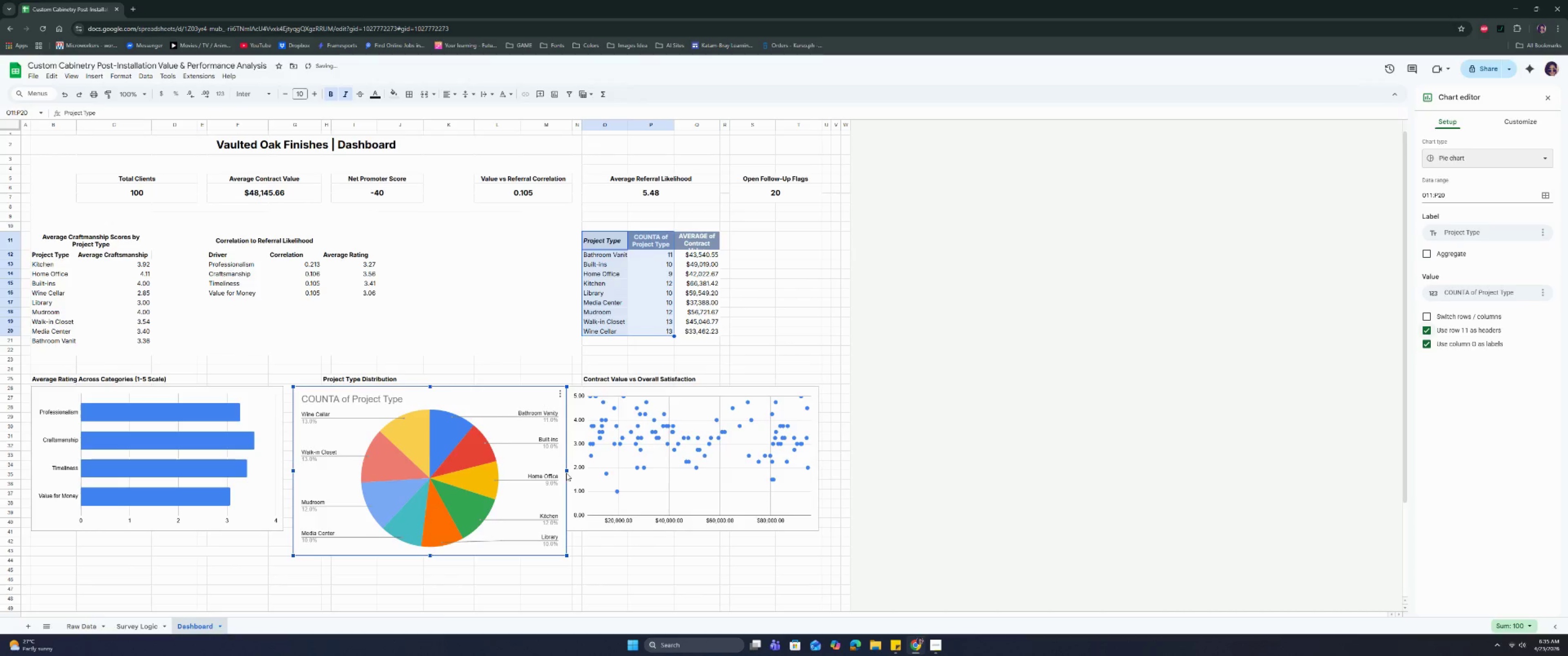 
left_click_drag(start_coordinate=[568, 469], to_coordinate=[546, 471])
 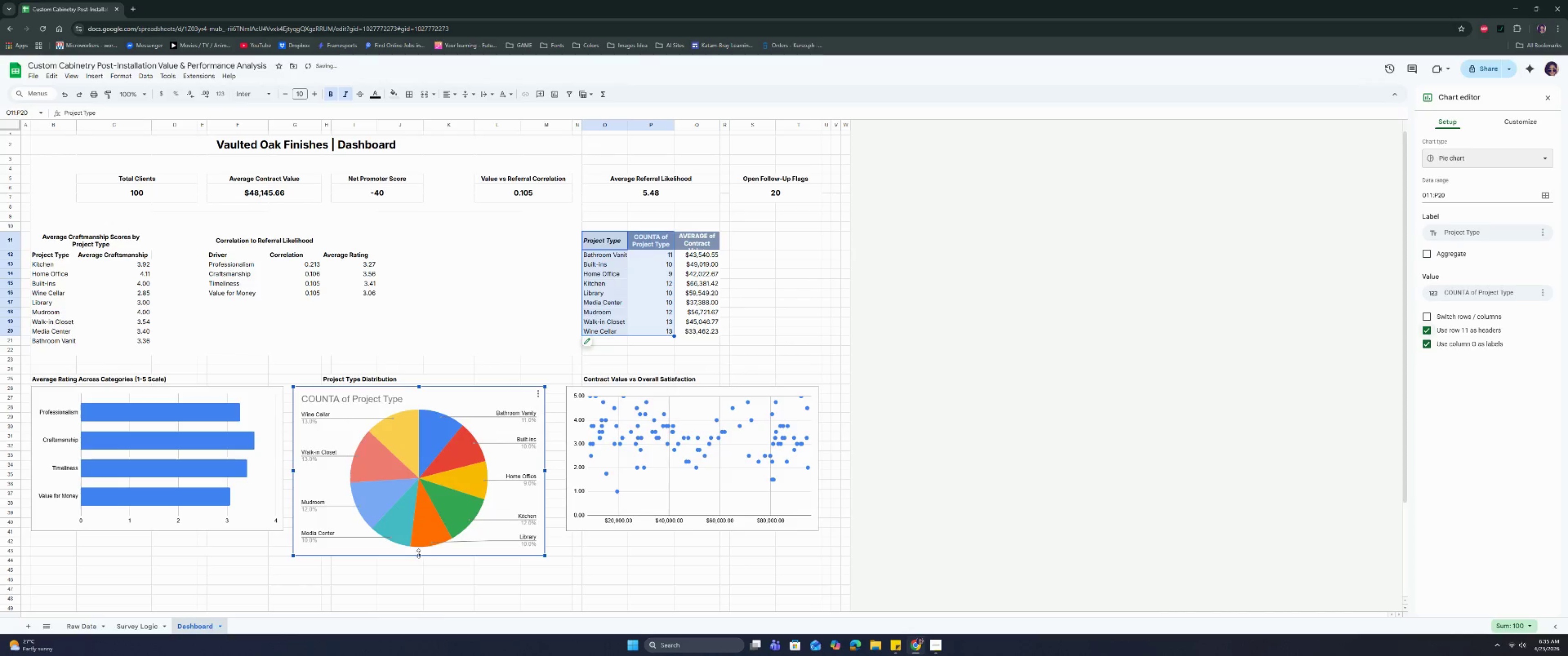 
left_click_drag(start_coordinate=[418, 556], to_coordinate=[419, 530])
 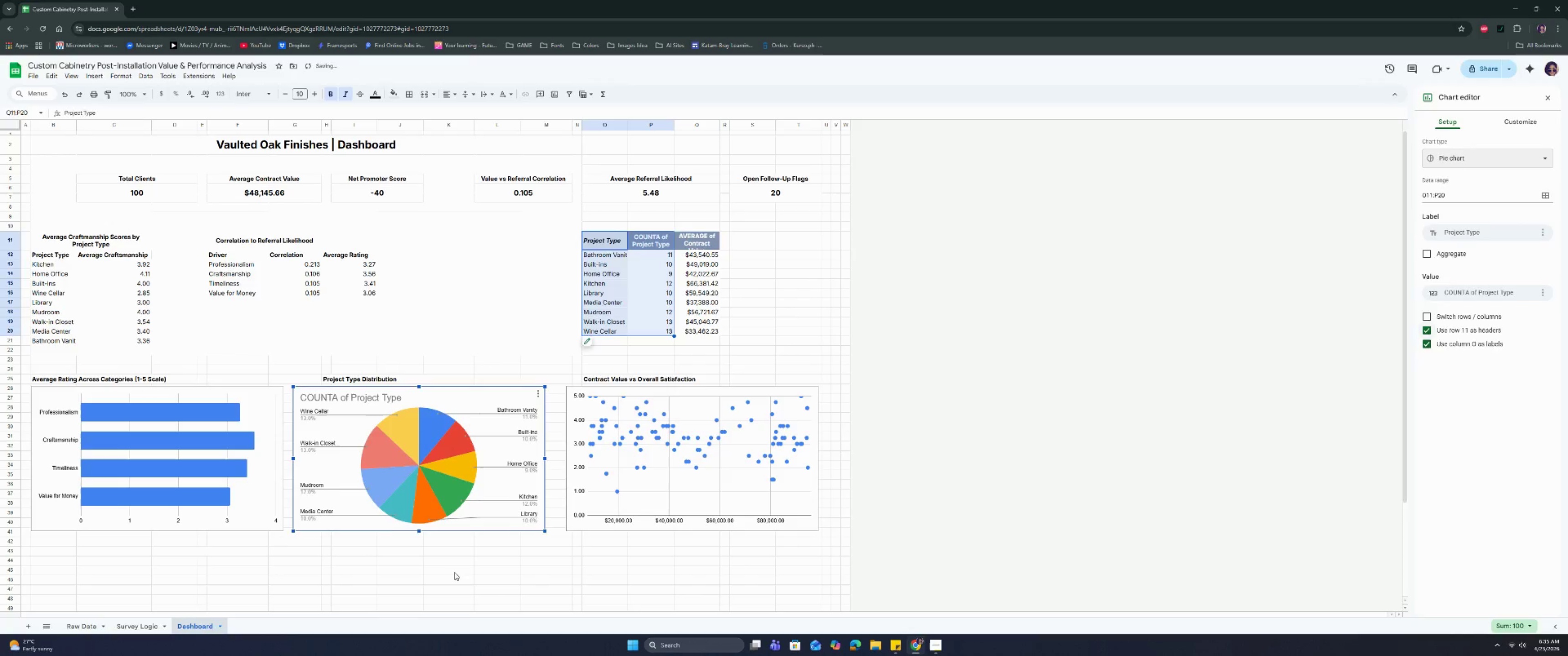 
left_click([454, 572])
 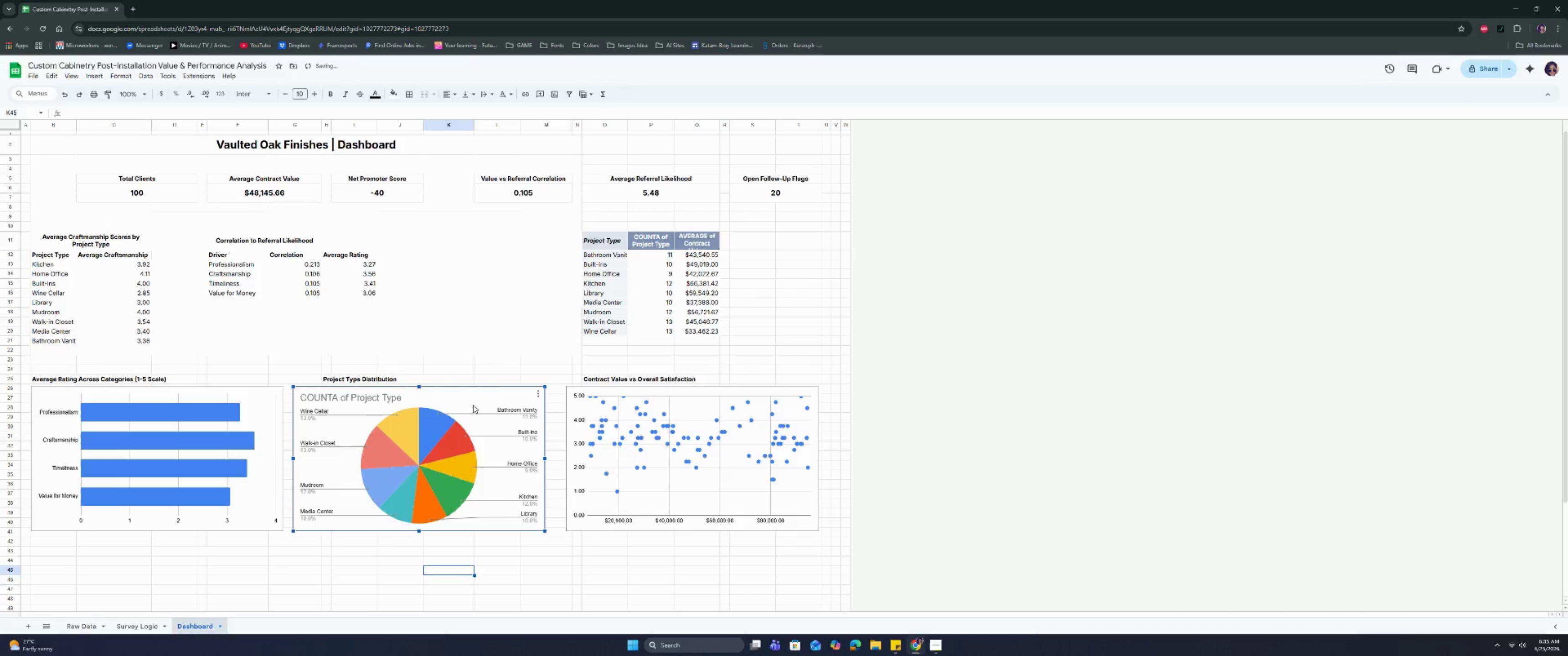 
left_click_drag(start_coordinate=[469, 401], to_coordinate=[482, 402])
 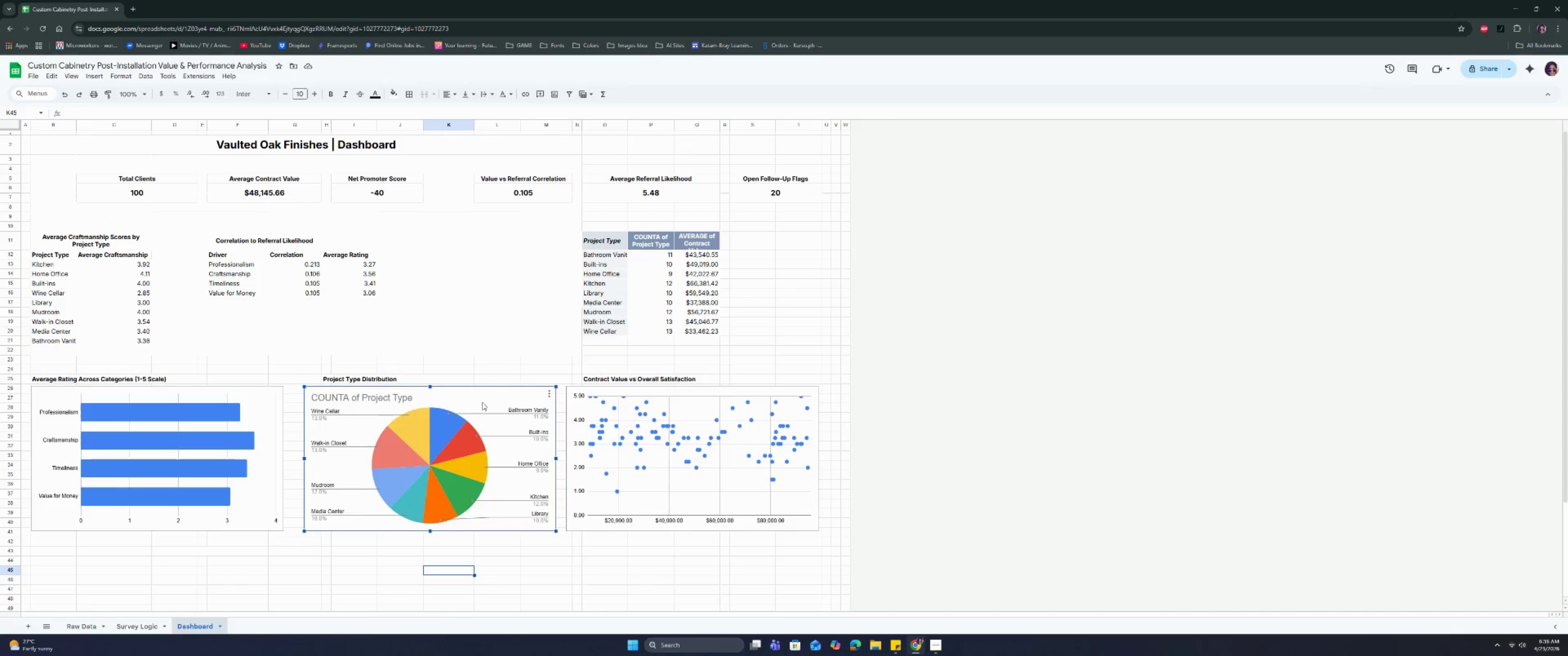 
wait(42.64)
 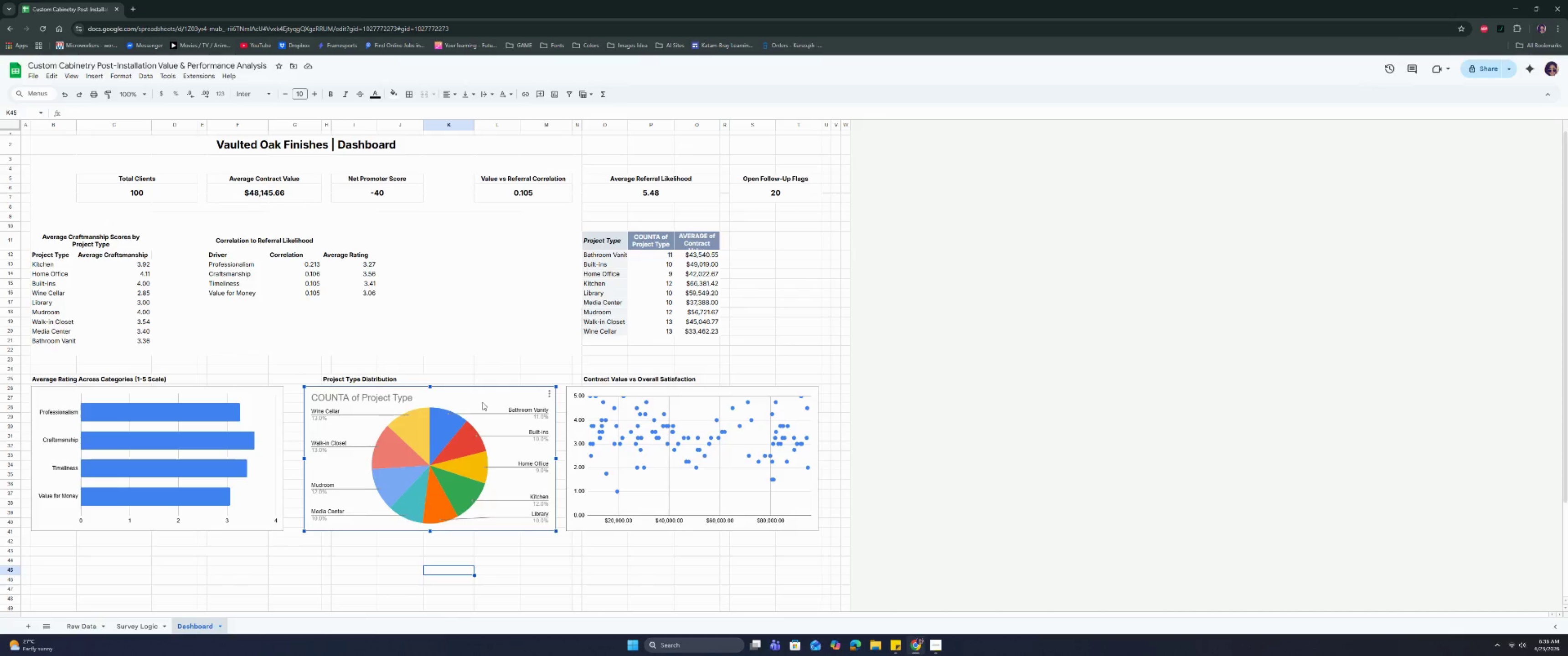 
left_click([482, 402])
 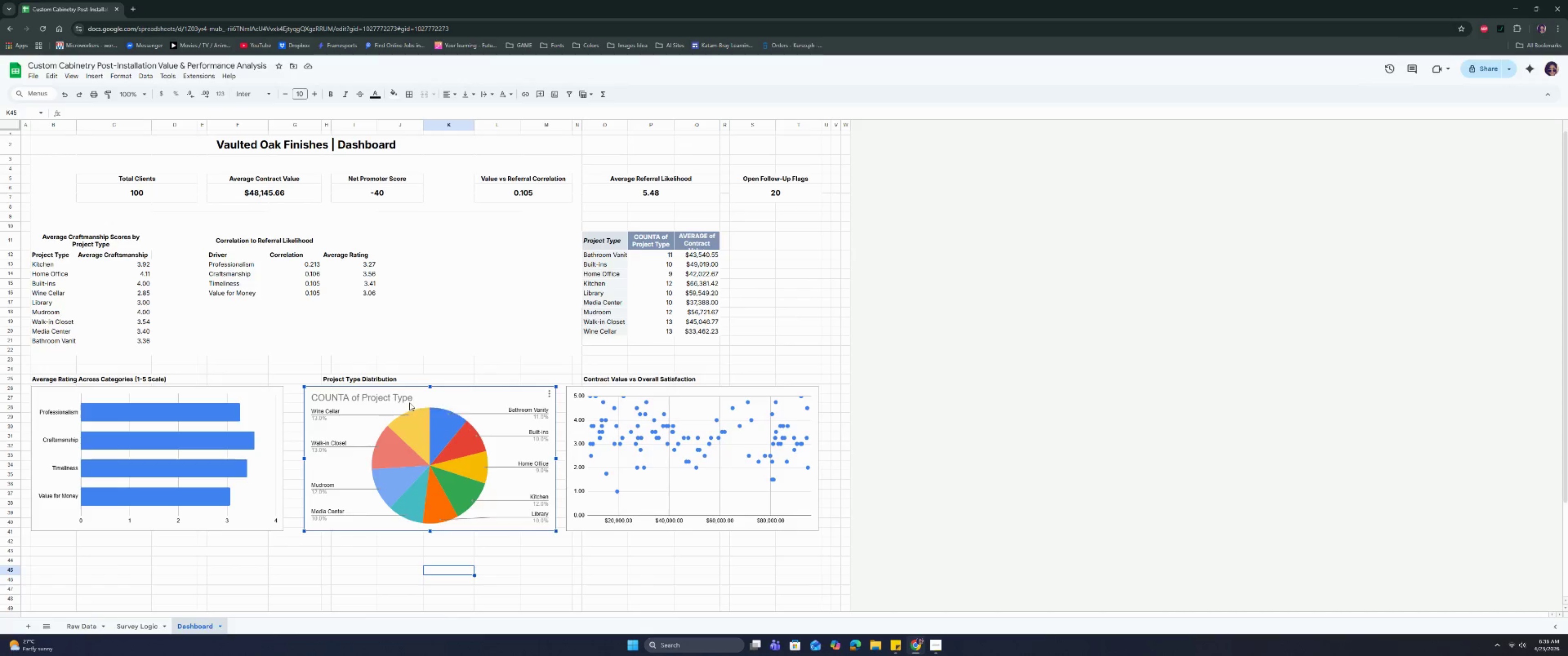 
double_click([393, 392])
 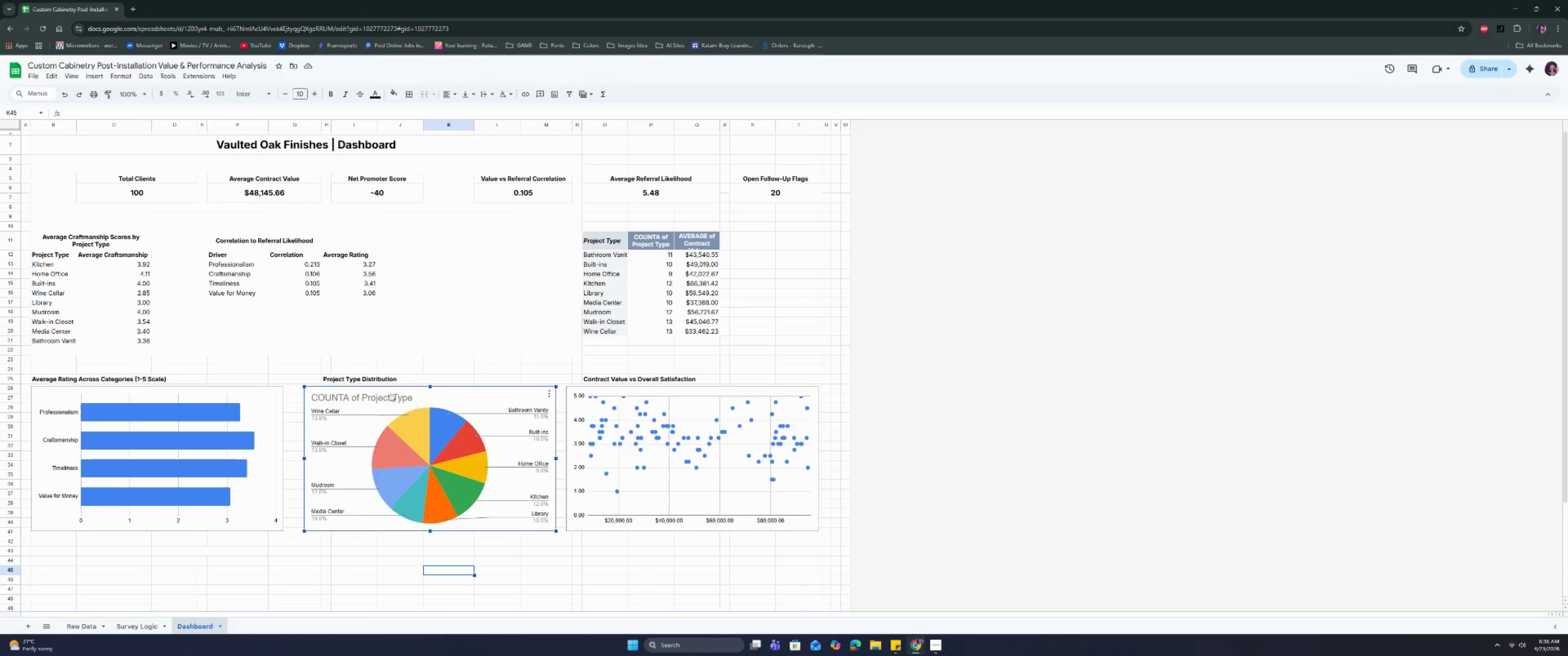 
triple_click([388, 395])
 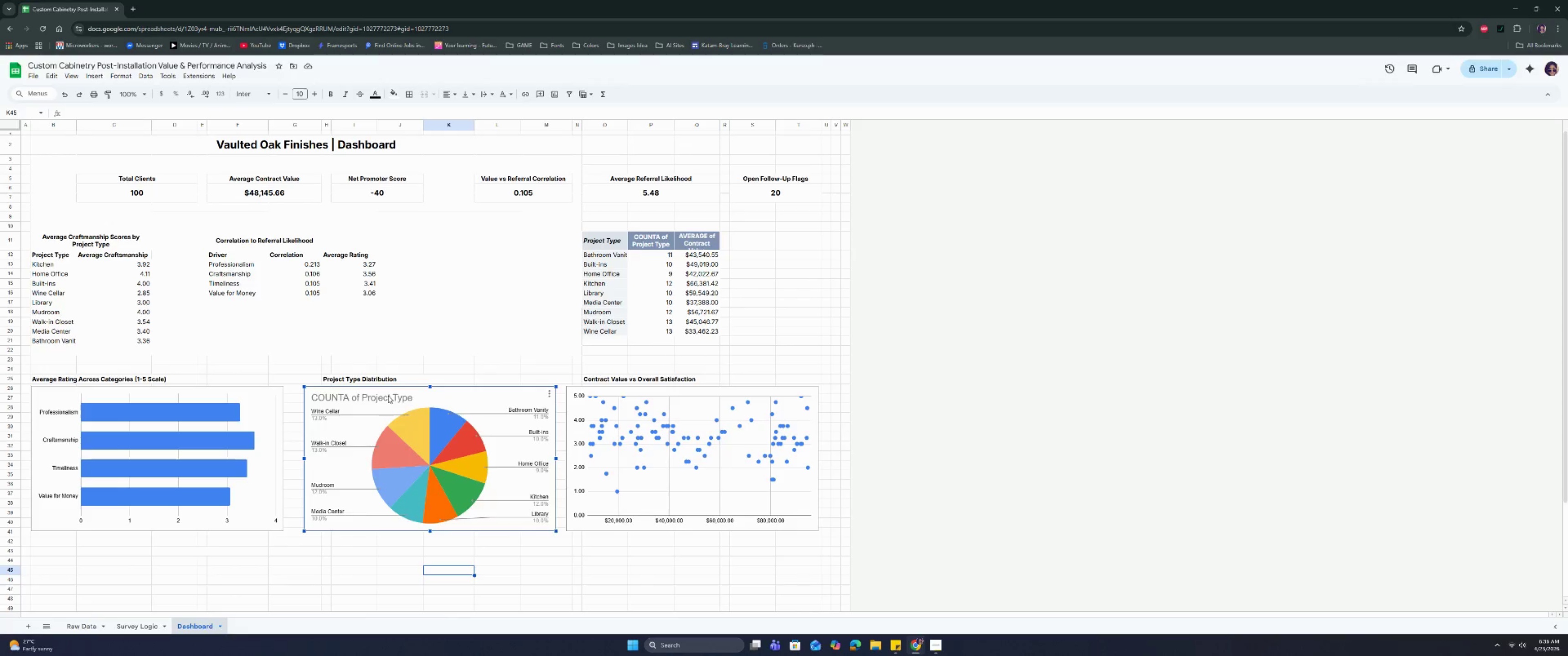 
triple_click([388, 395])
 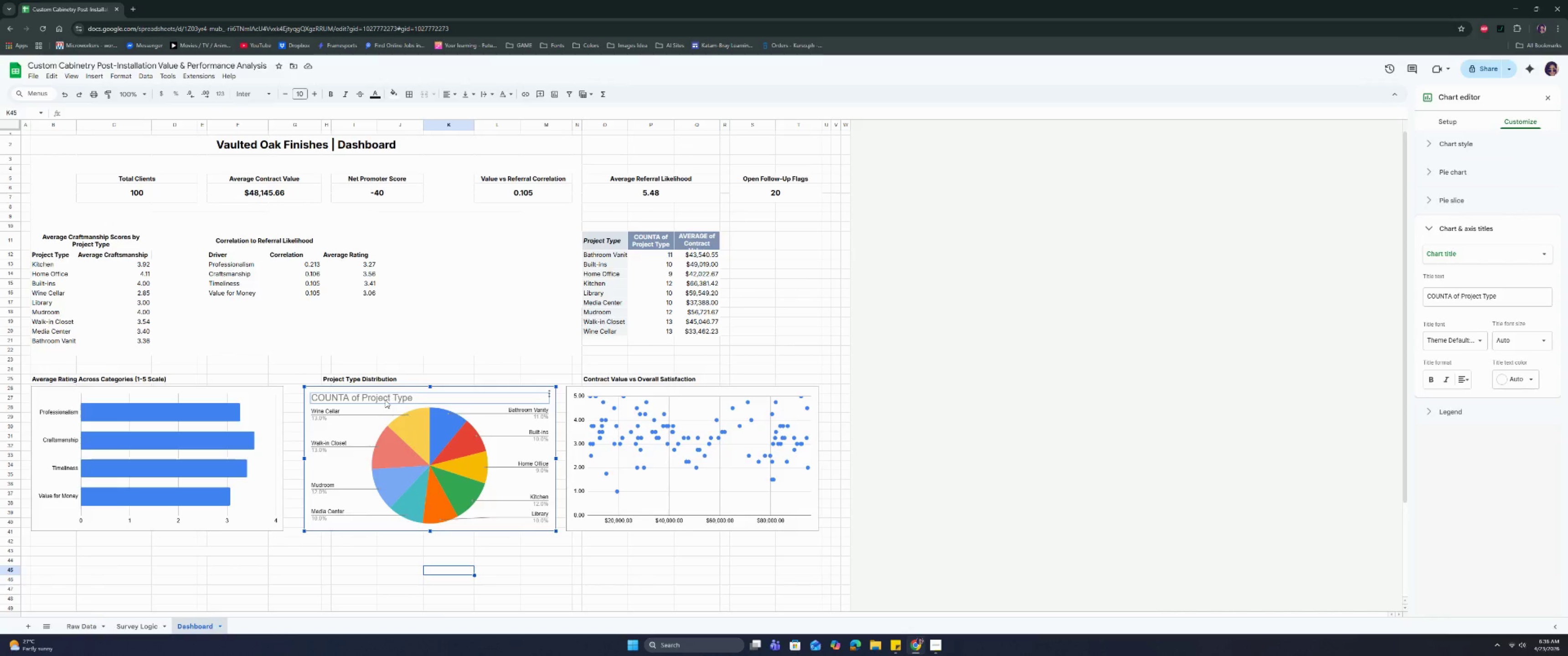 
key(Backspace)
 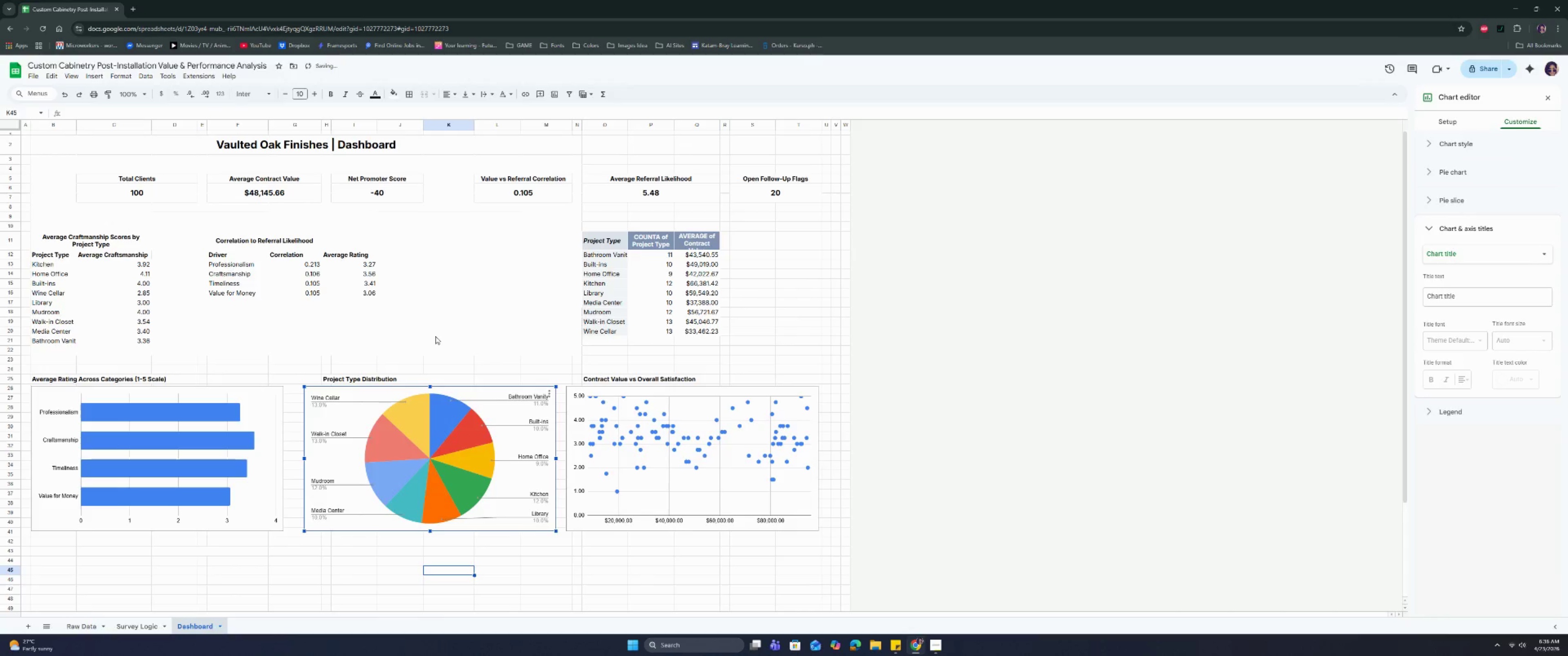 
left_click([435, 336])
 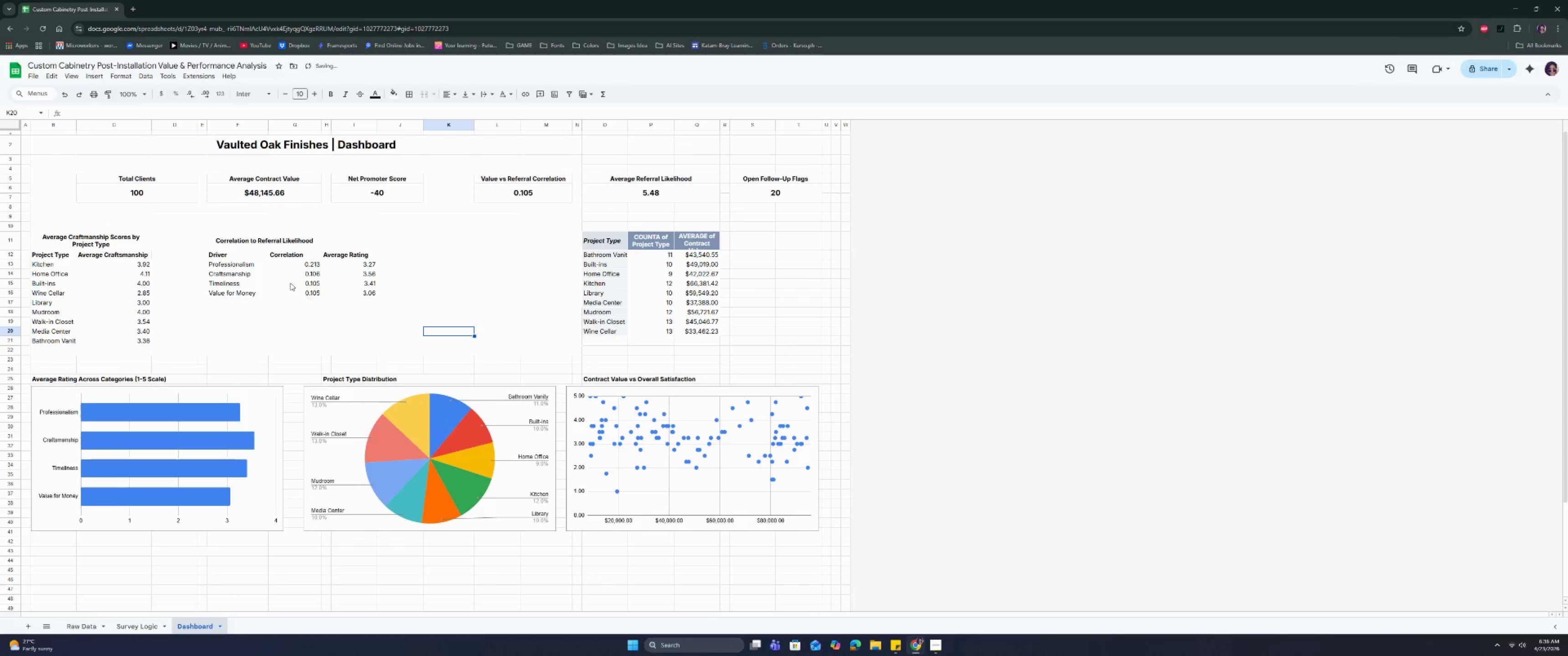 
left_click([256, 246])
 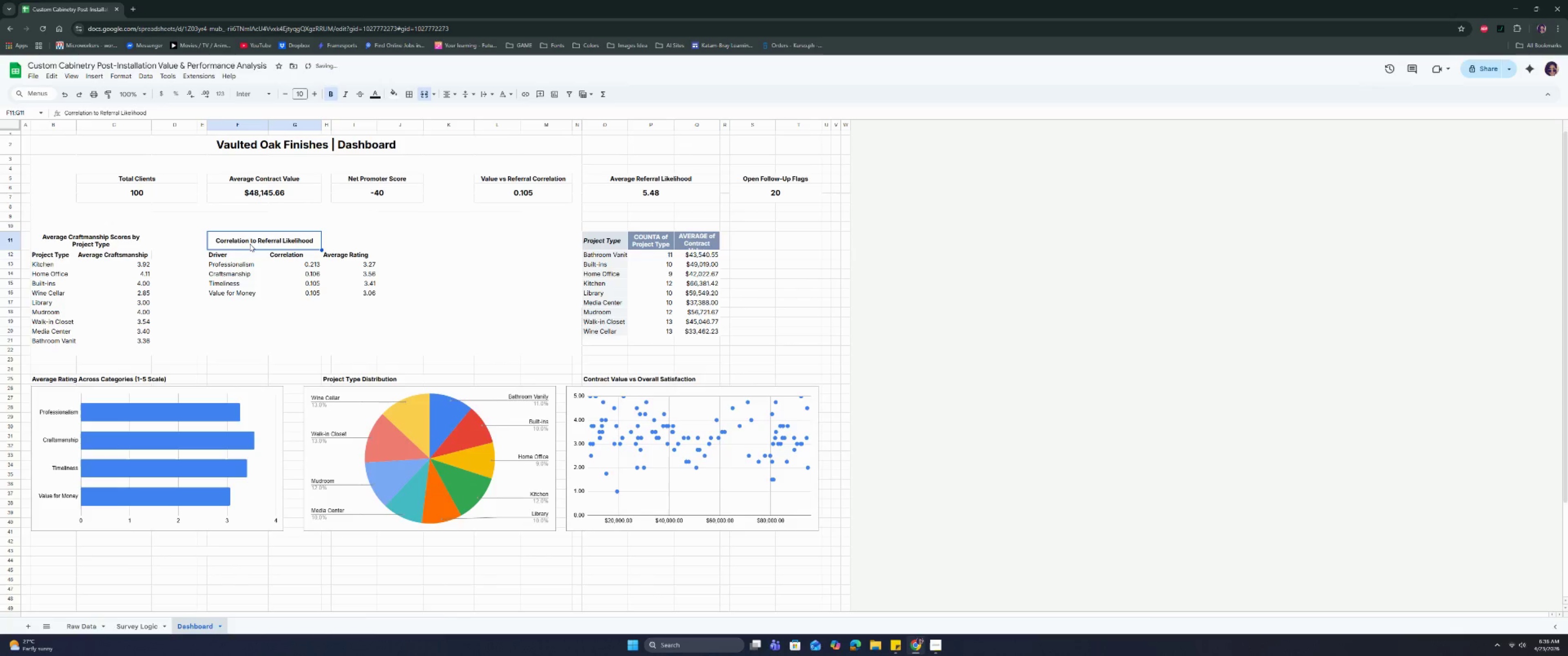 
left_click_drag(start_coordinate=[250, 244], to_coordinate=[340, 293])
 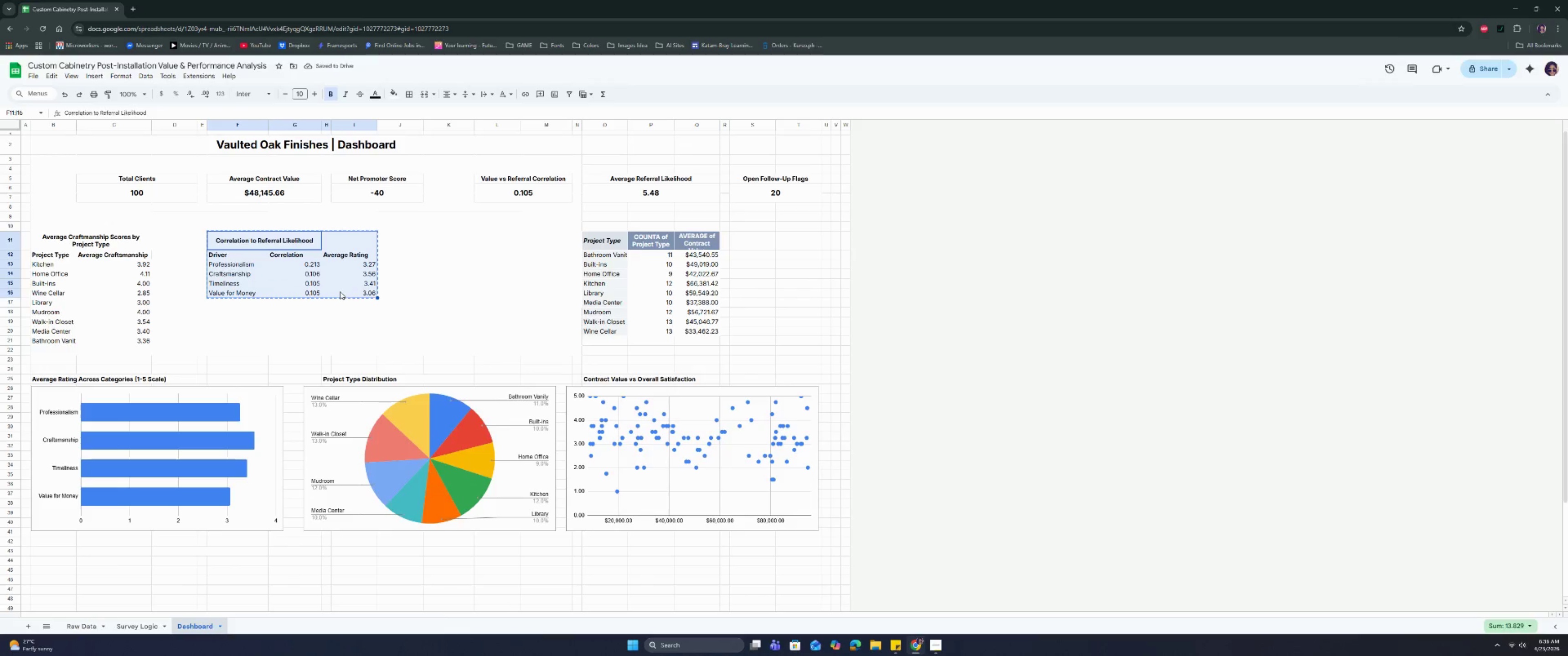 
key(Control+C)
 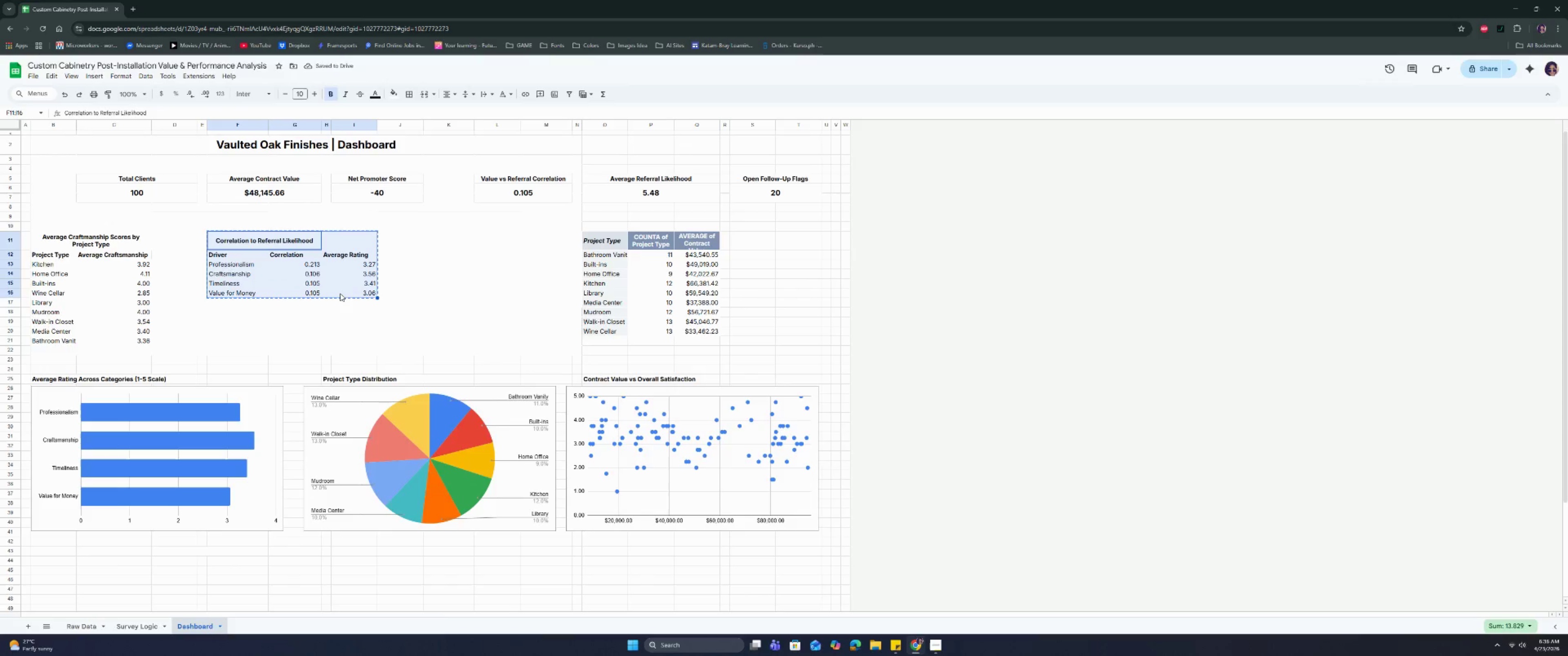 
key(Control+C)
 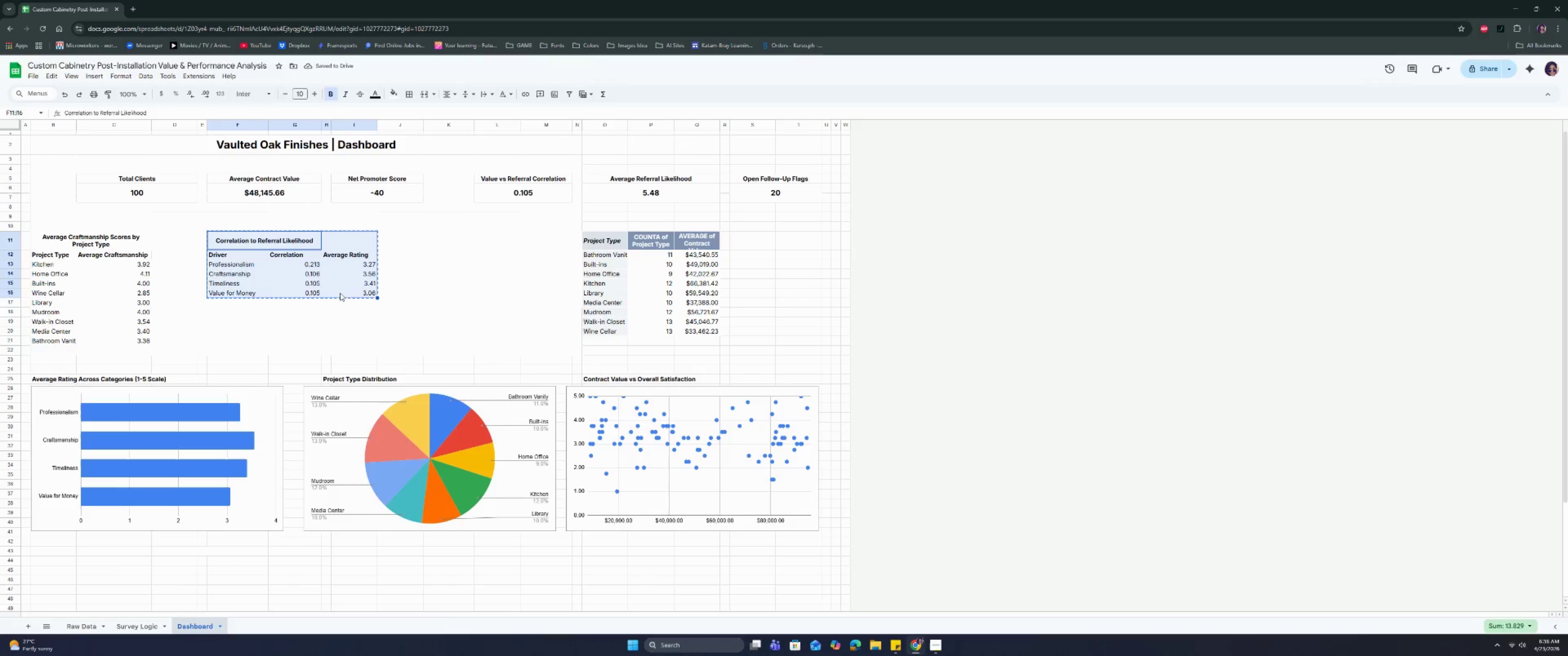 
key(Control+C)
 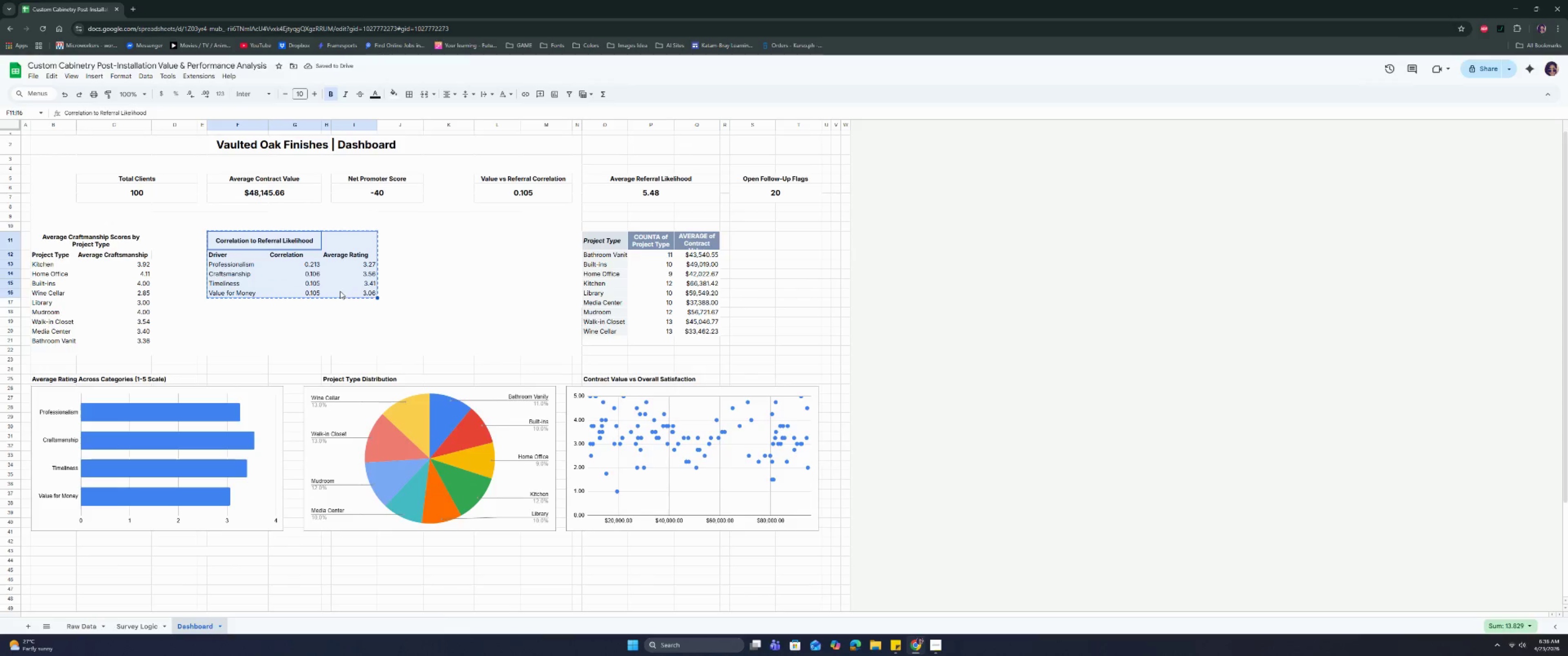 
key(Control+C)
 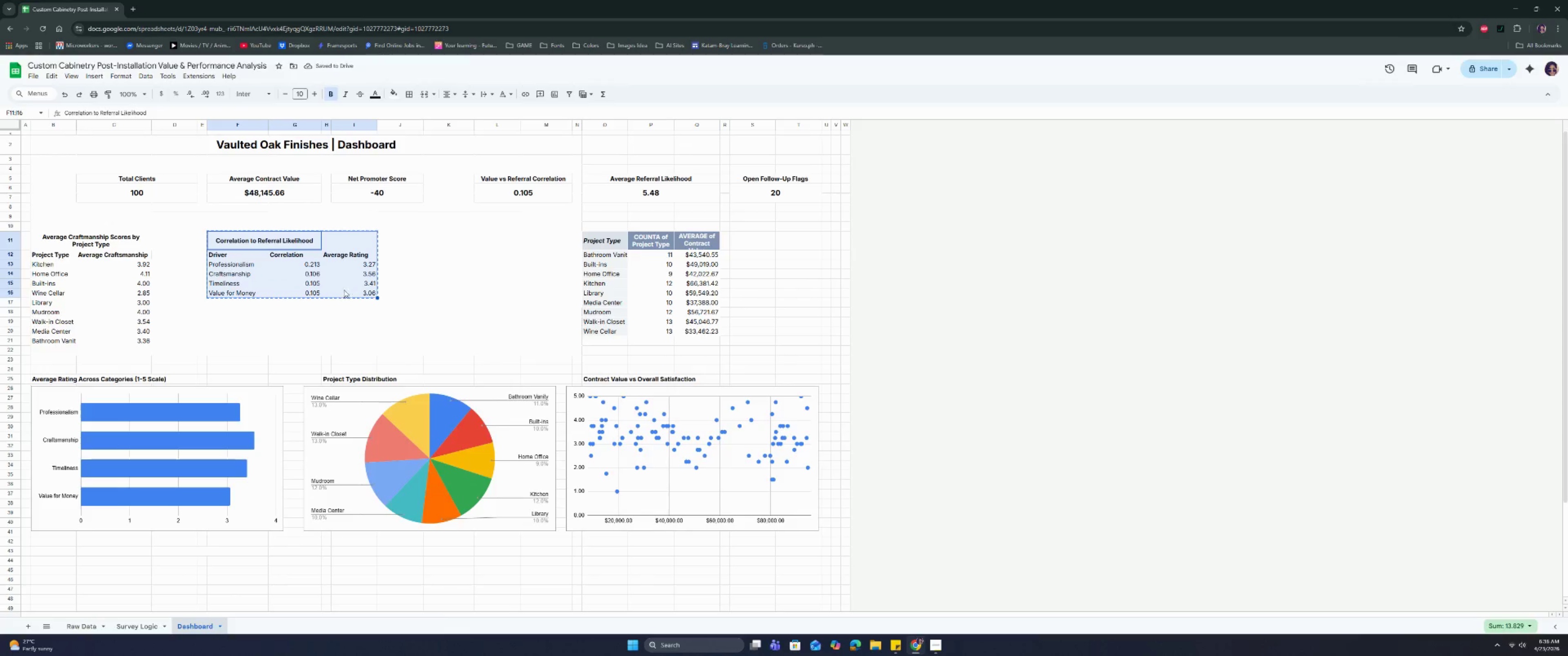 
key(Control+C)
 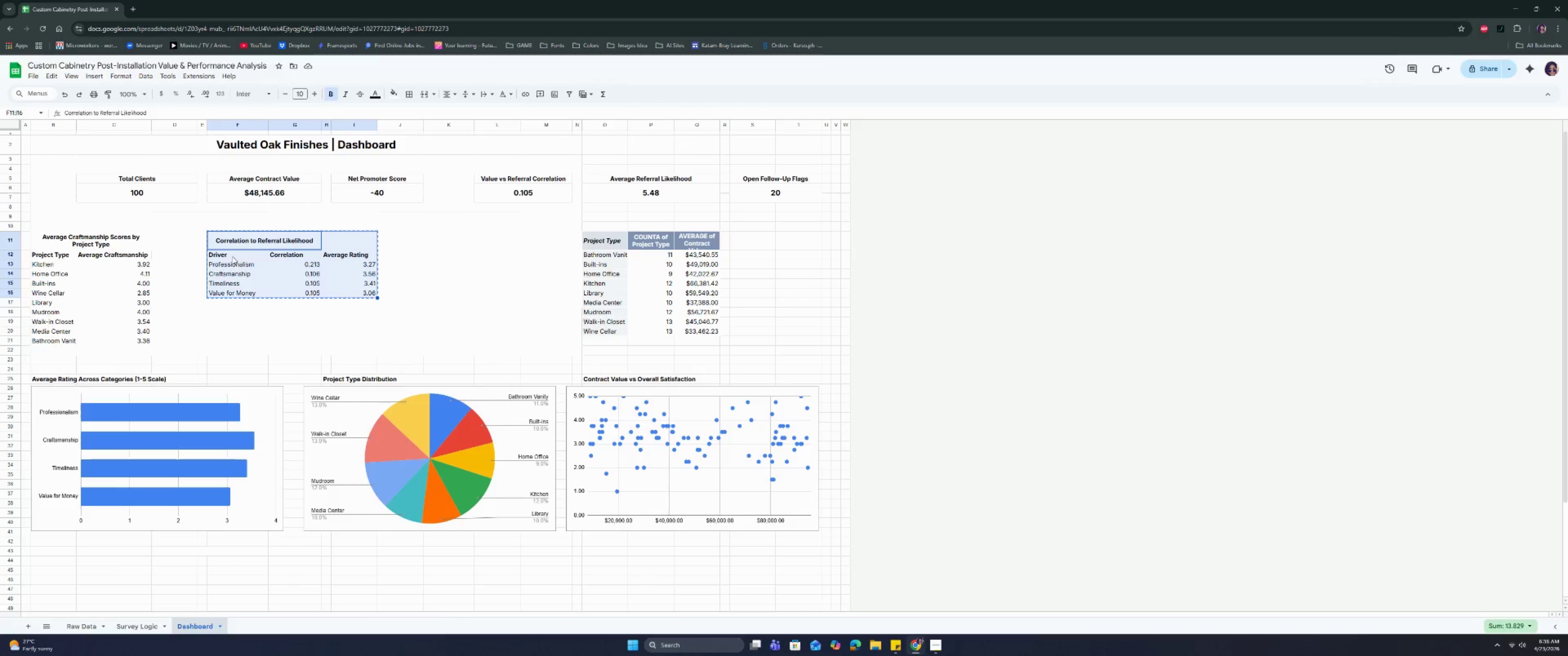 
wait(7.07)
 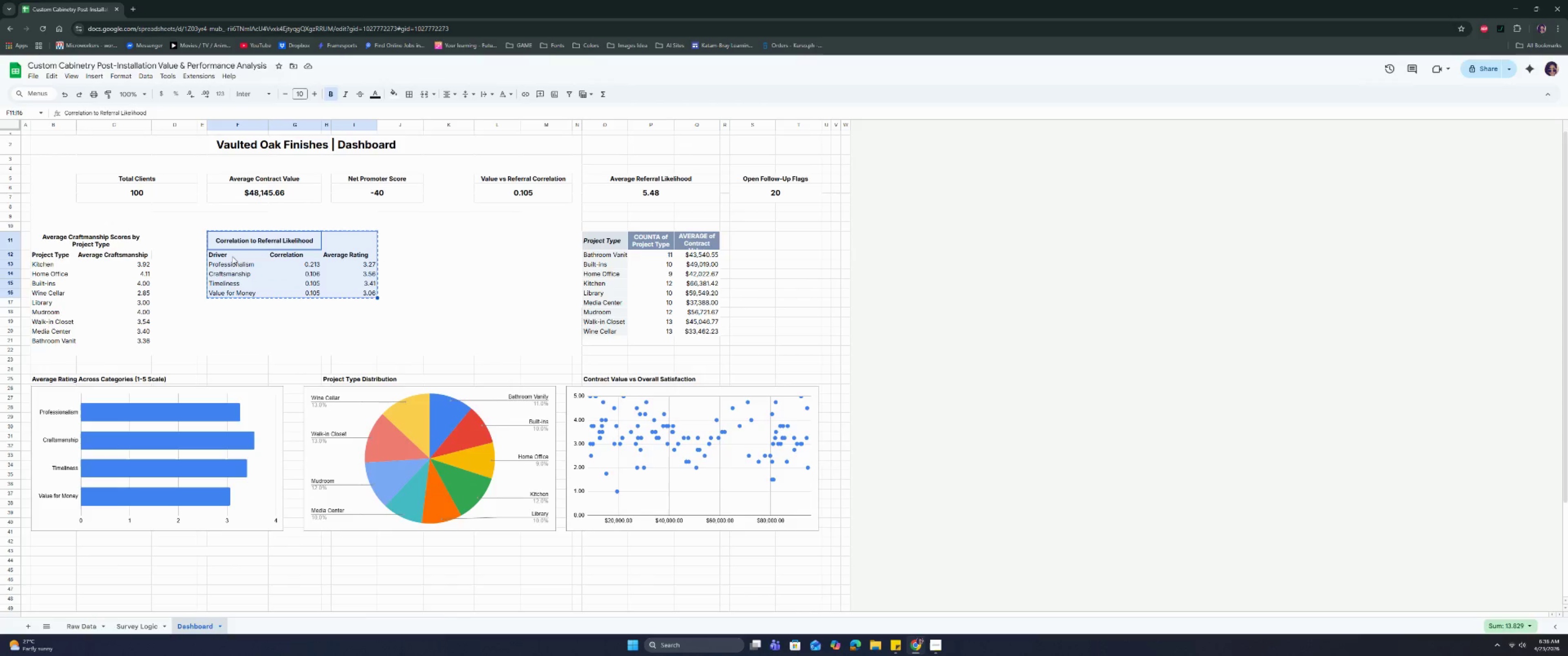 
left_click([419, 211])
 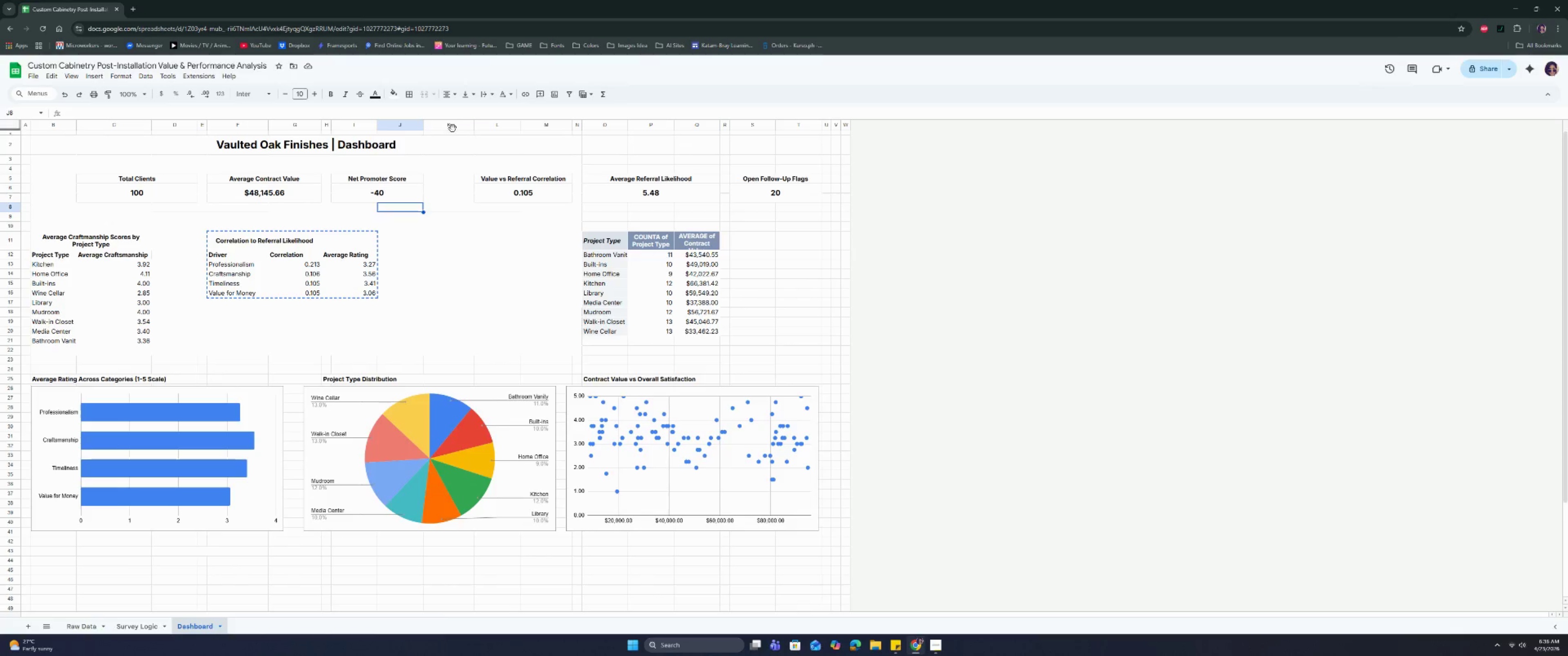 
left_click([451, 123])
 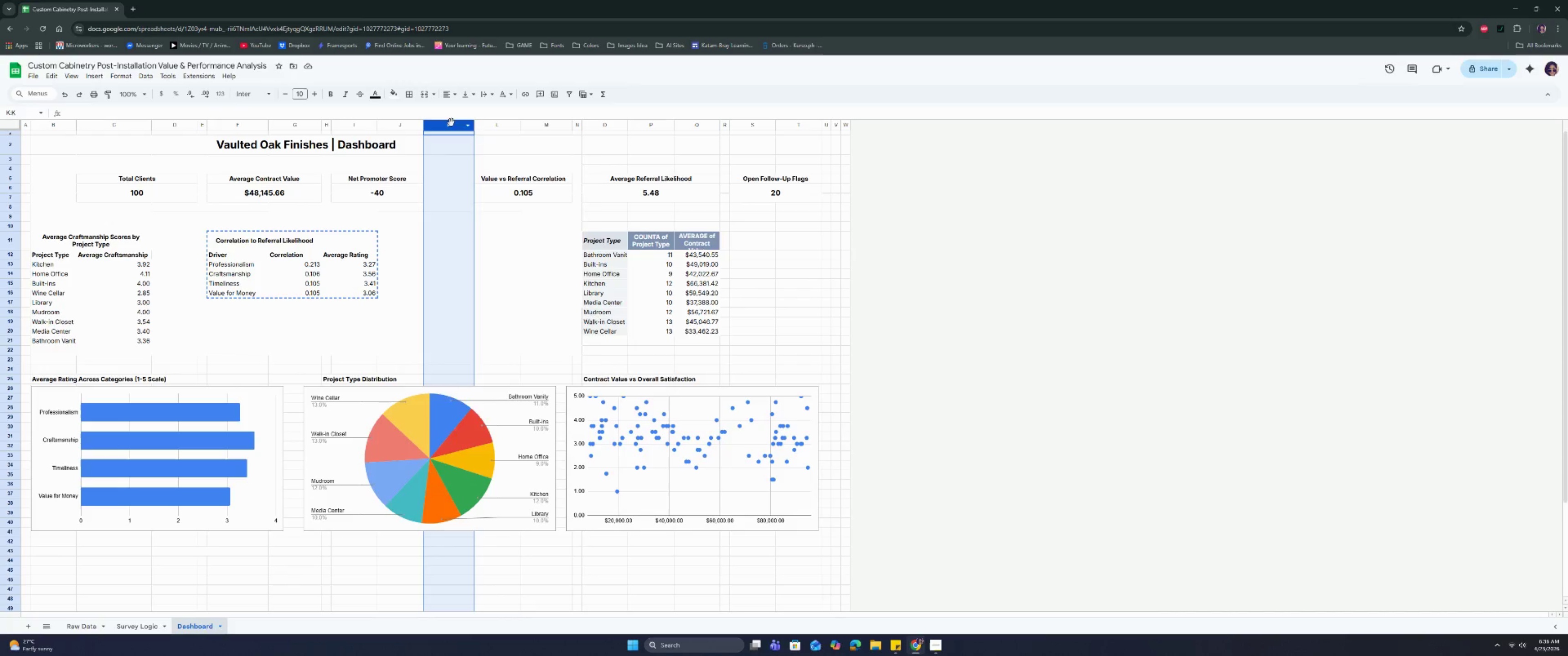 
right_click([451, 123])
 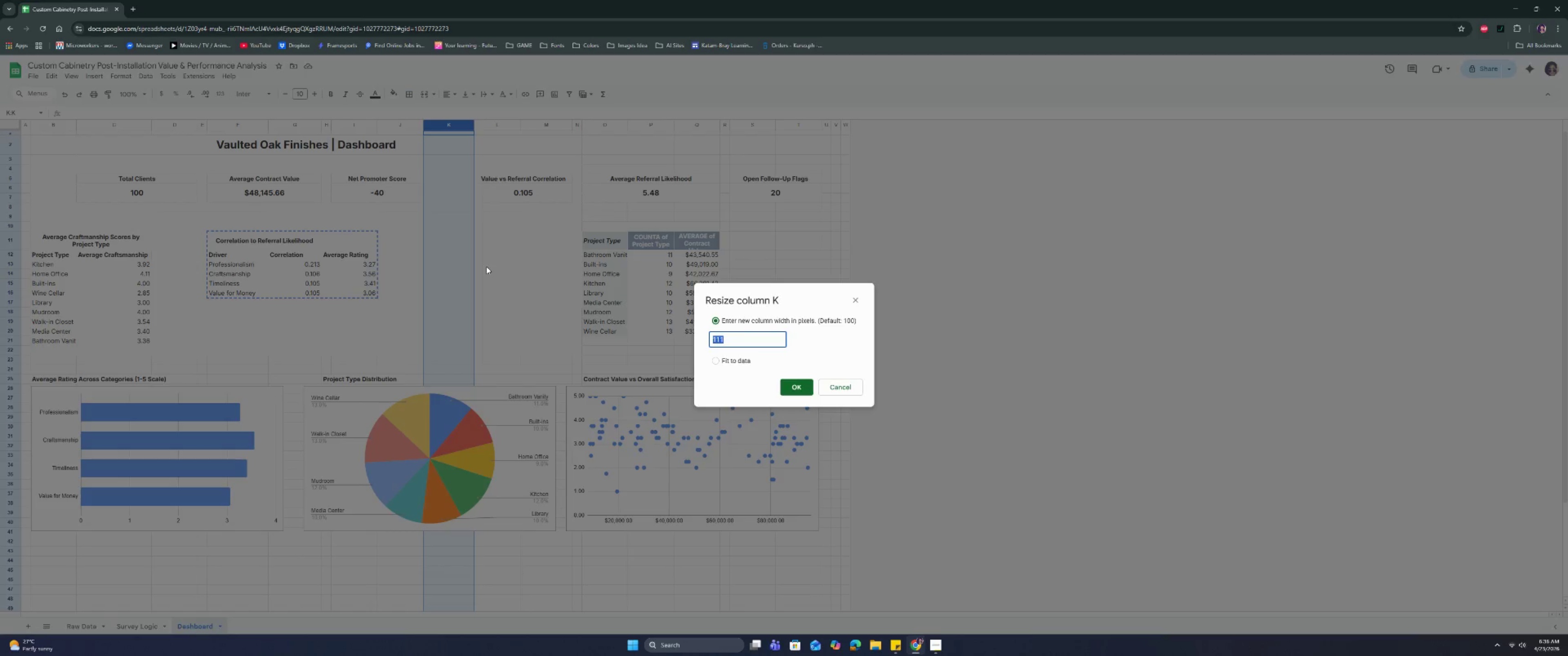 
type(20)
 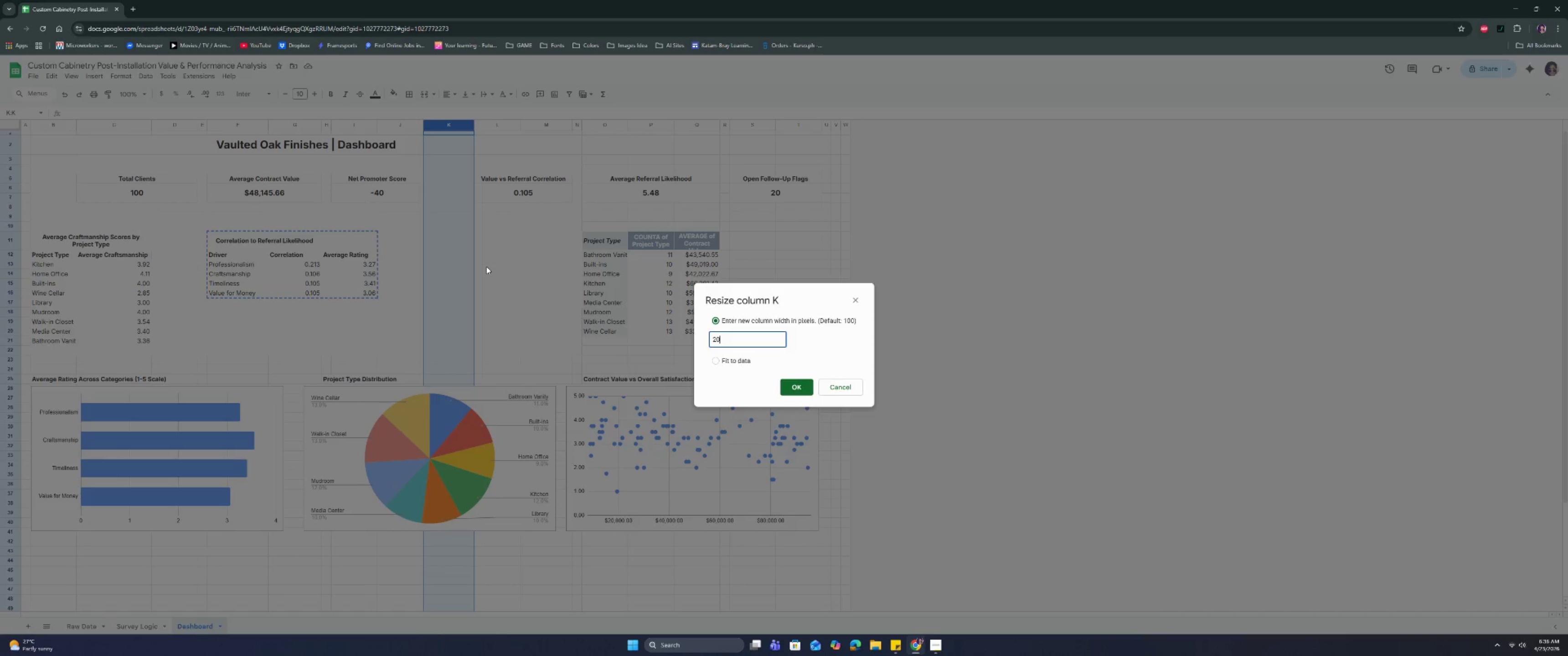 
key(Enter)
 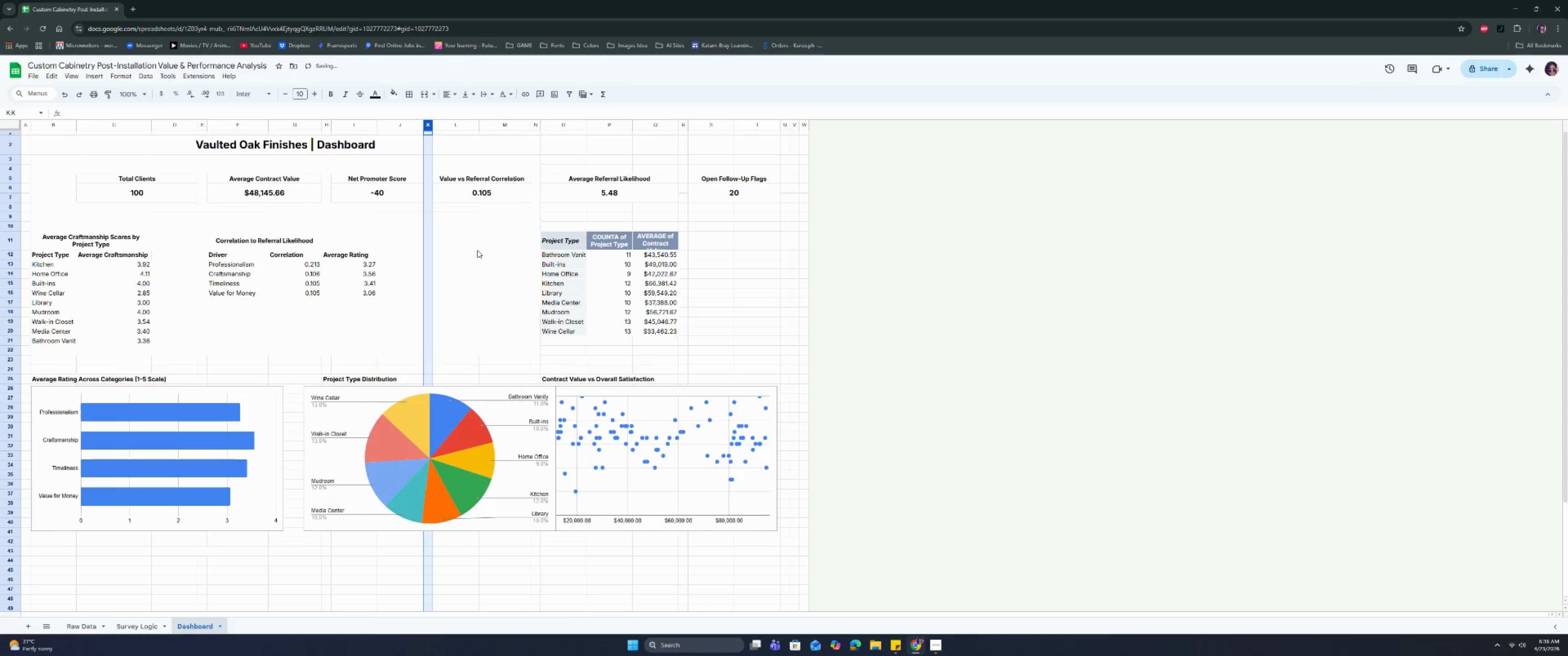 
left_click([482, 247])
 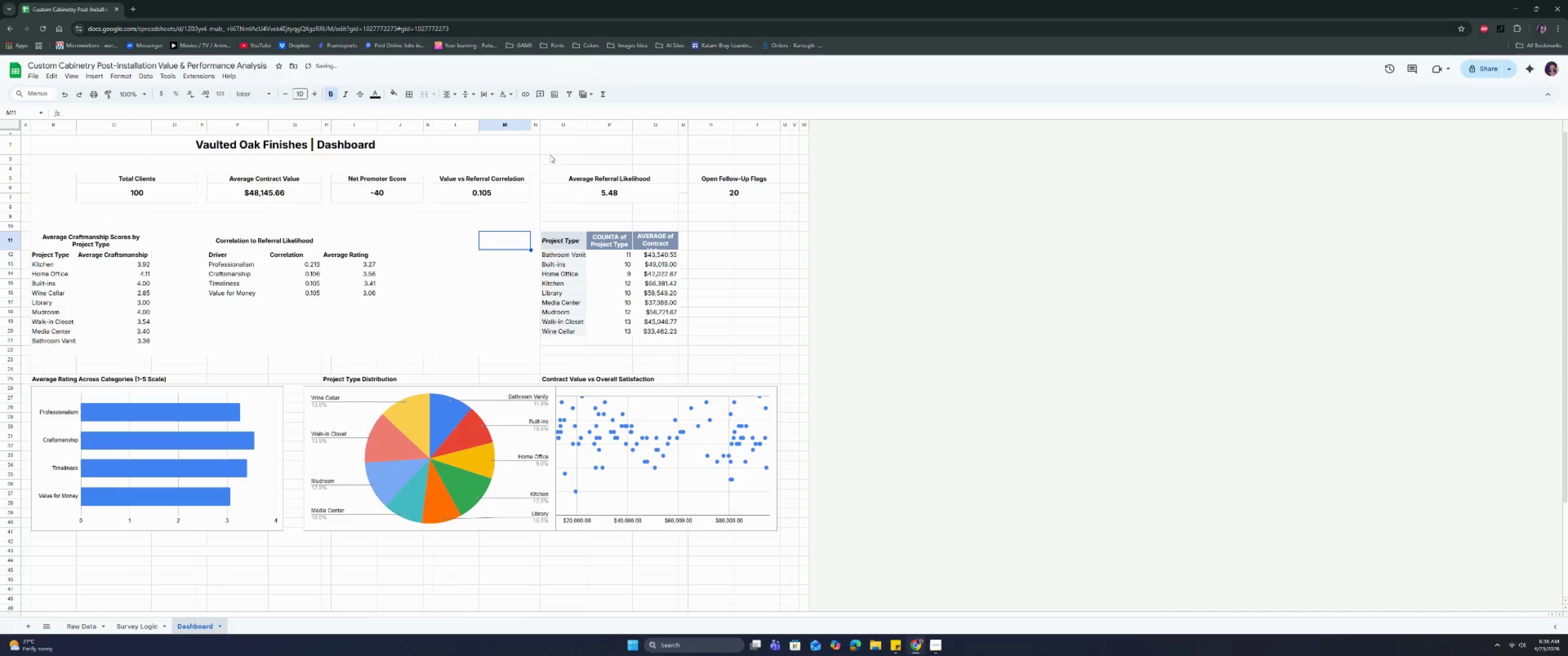 
left_click([553, 146])
 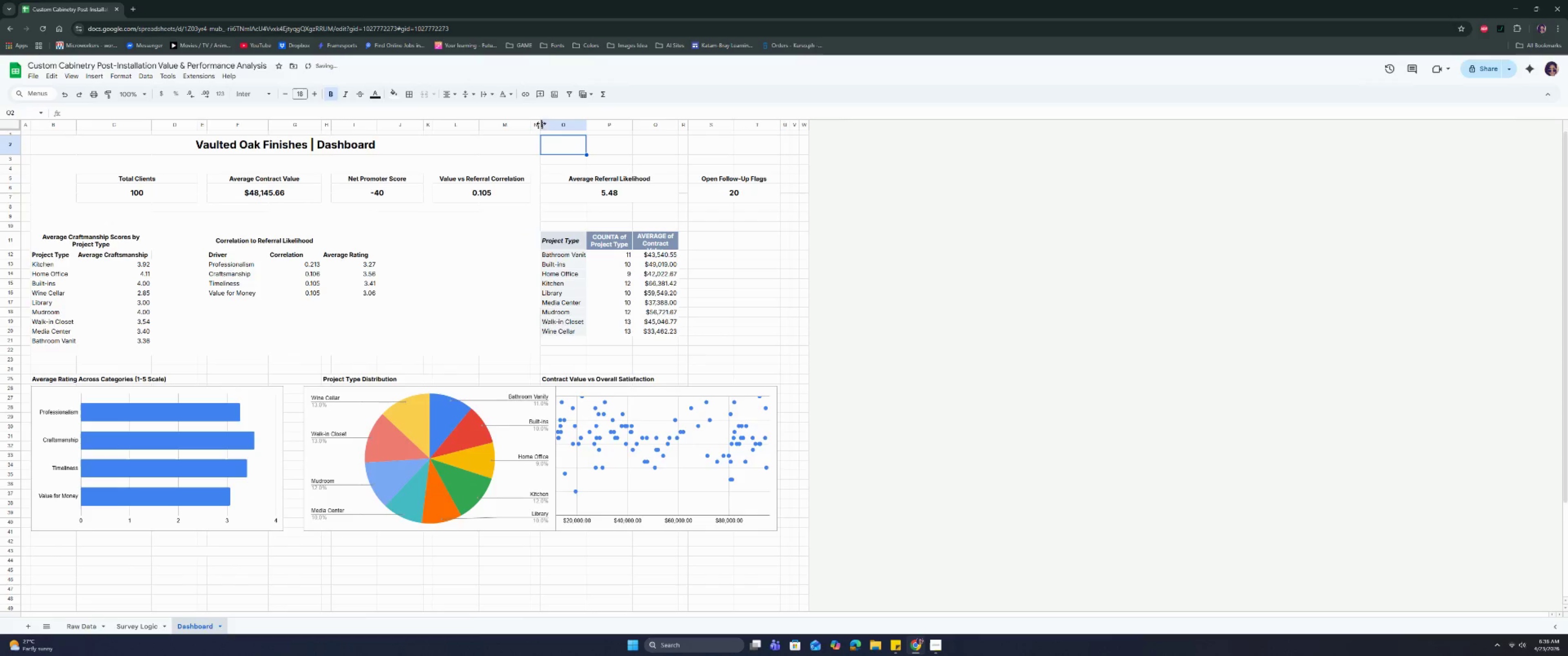 
triple_click([565, 122])
 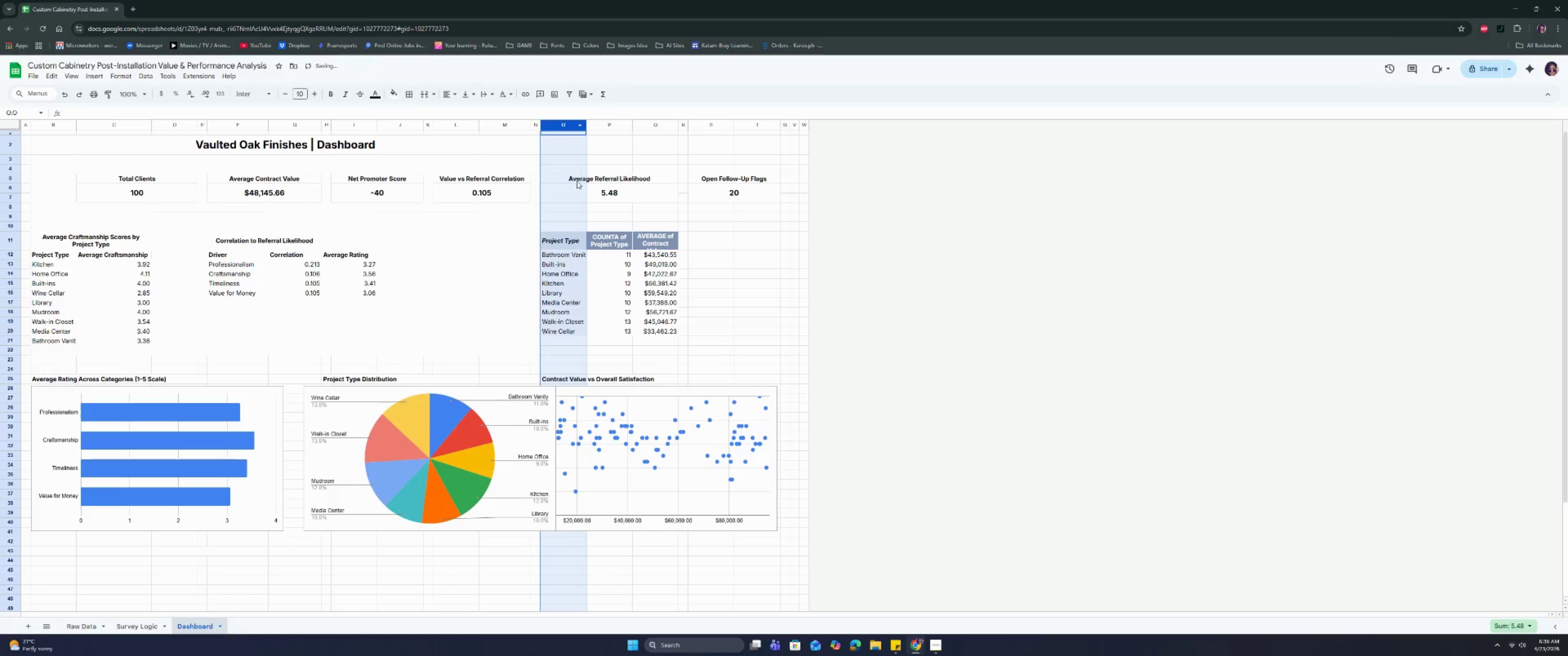 
left_click([570, 194])
 